 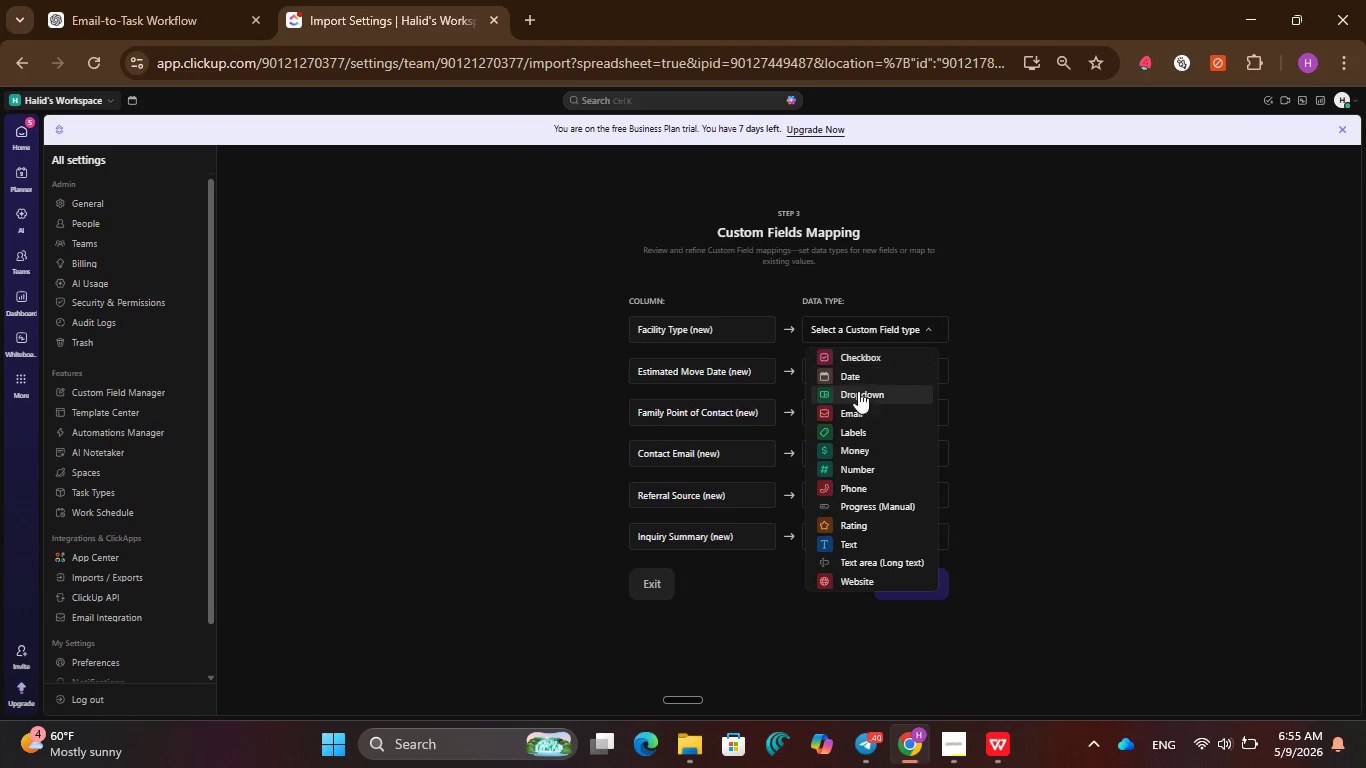 
left_click([862, 398])
 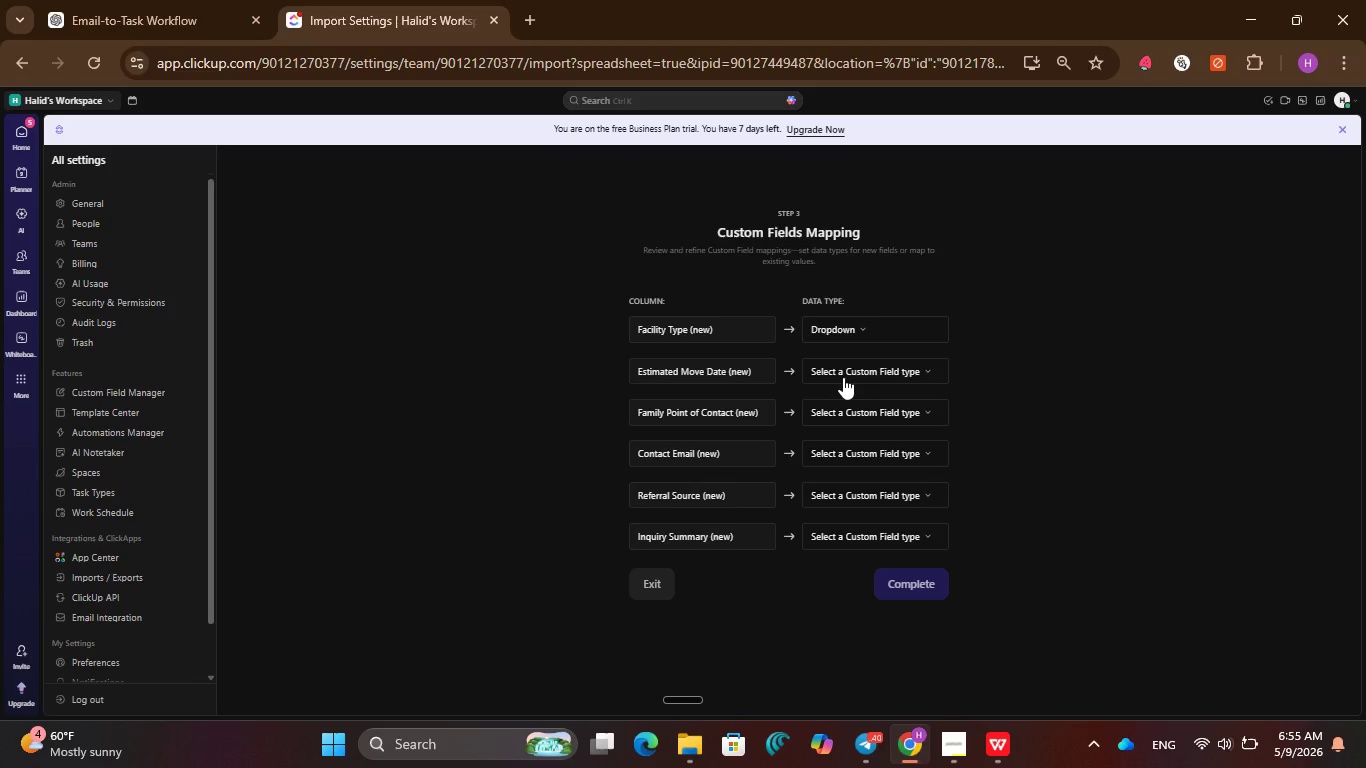 
left_click([843, 377])
 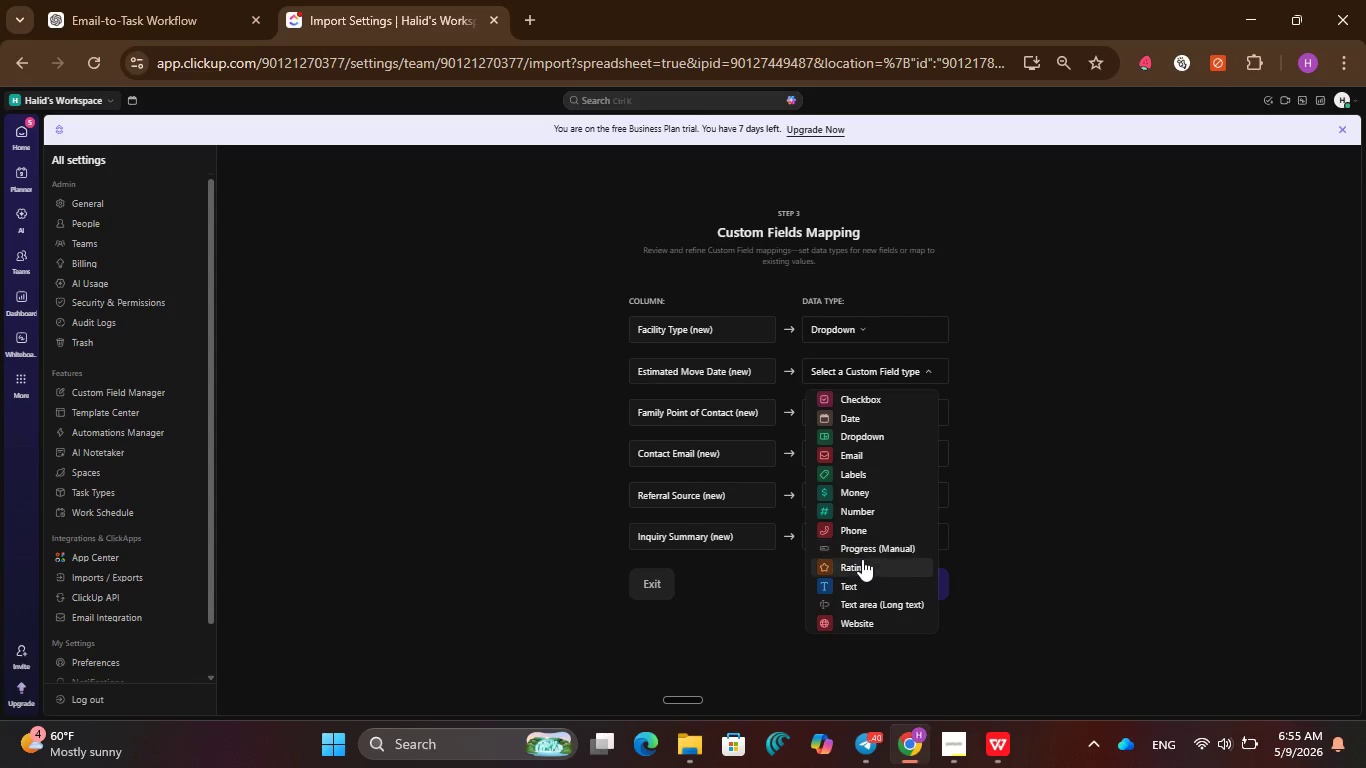 
scroll: coordinate [860, 547], scroll_direction: down, amount: 3.0
 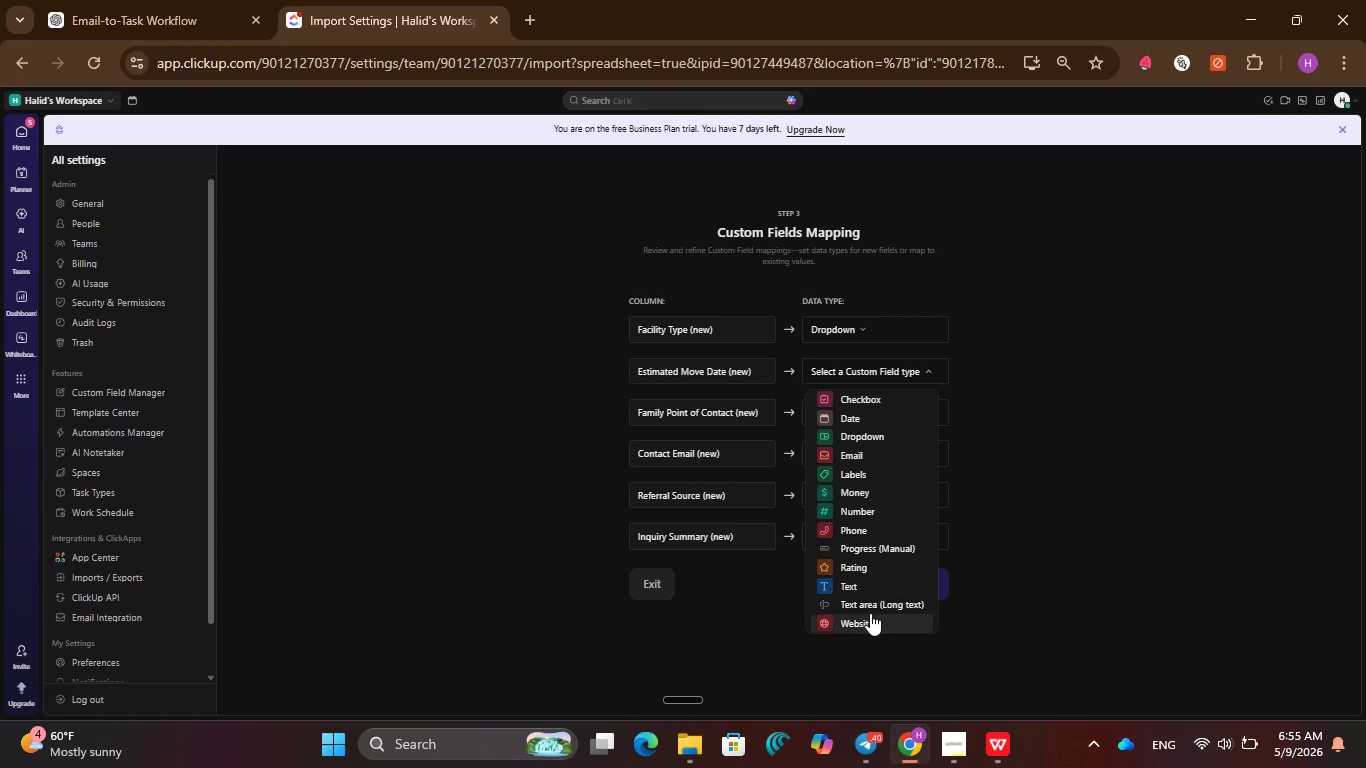 
left_click([861, 588])
 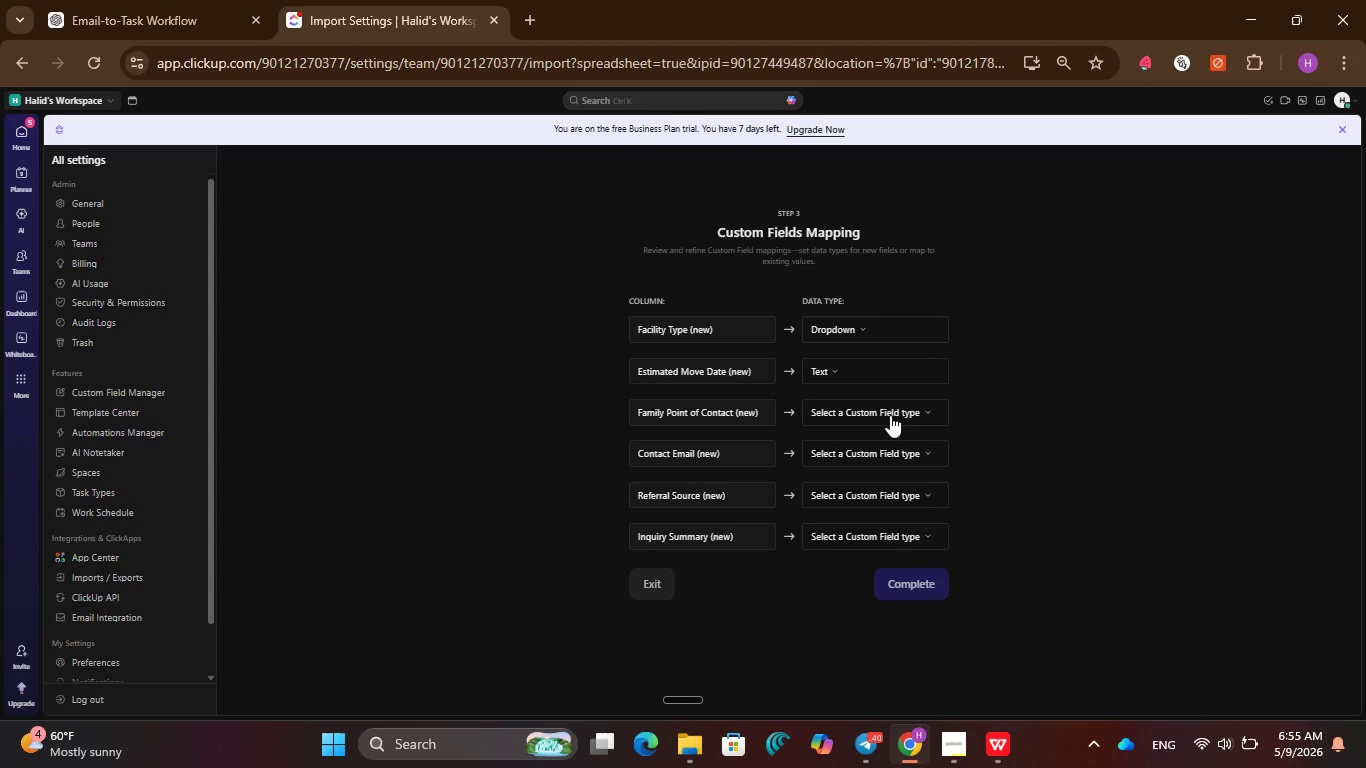 
left_click([890, 415])
 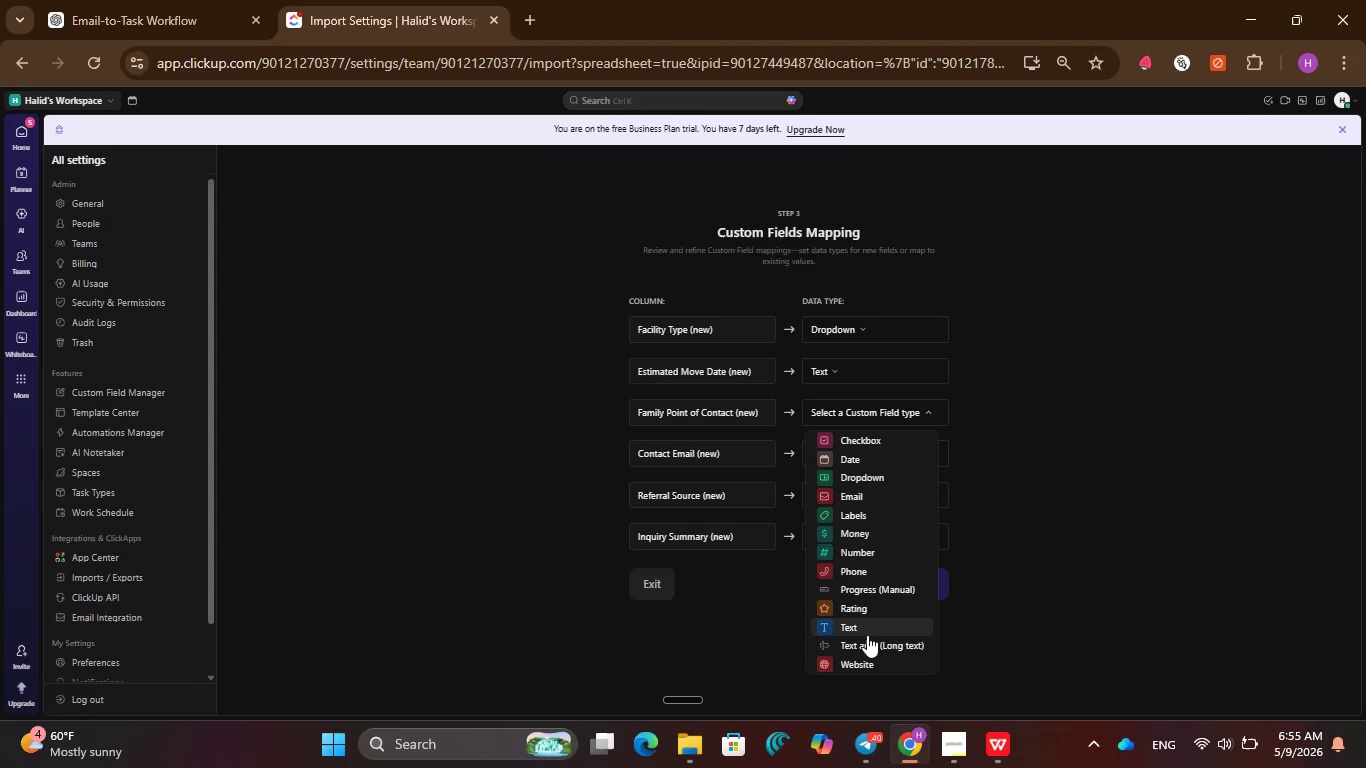 
left_click([865, 632])
 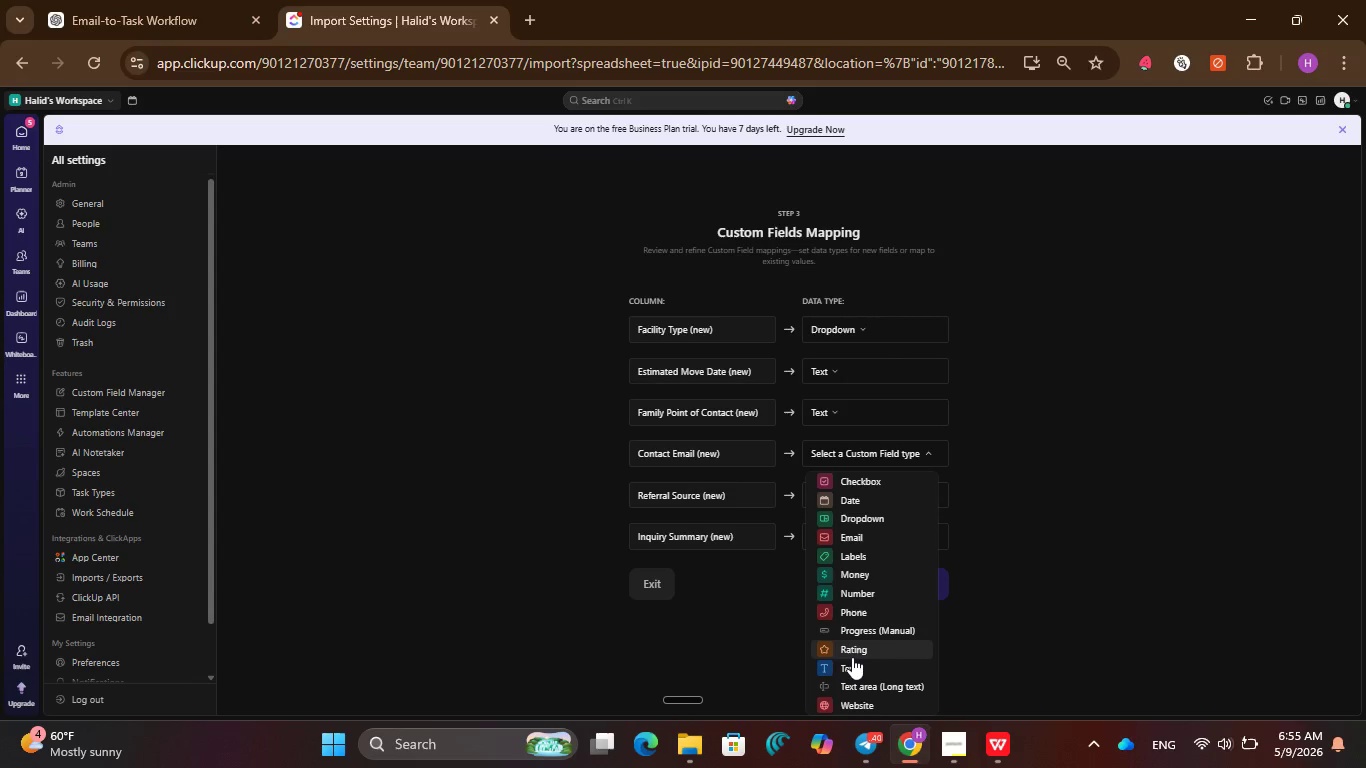 
left_click([853, 667])
 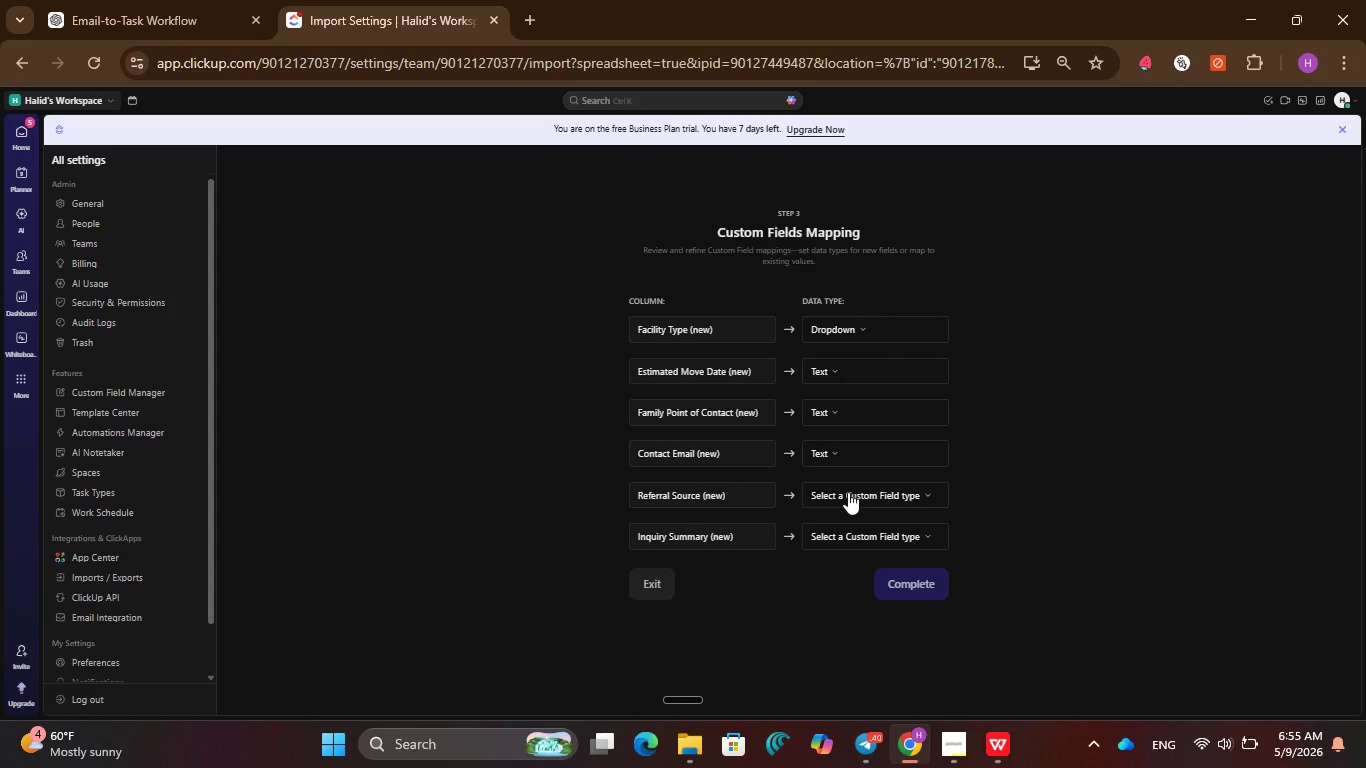 
left_click([848, 492])
 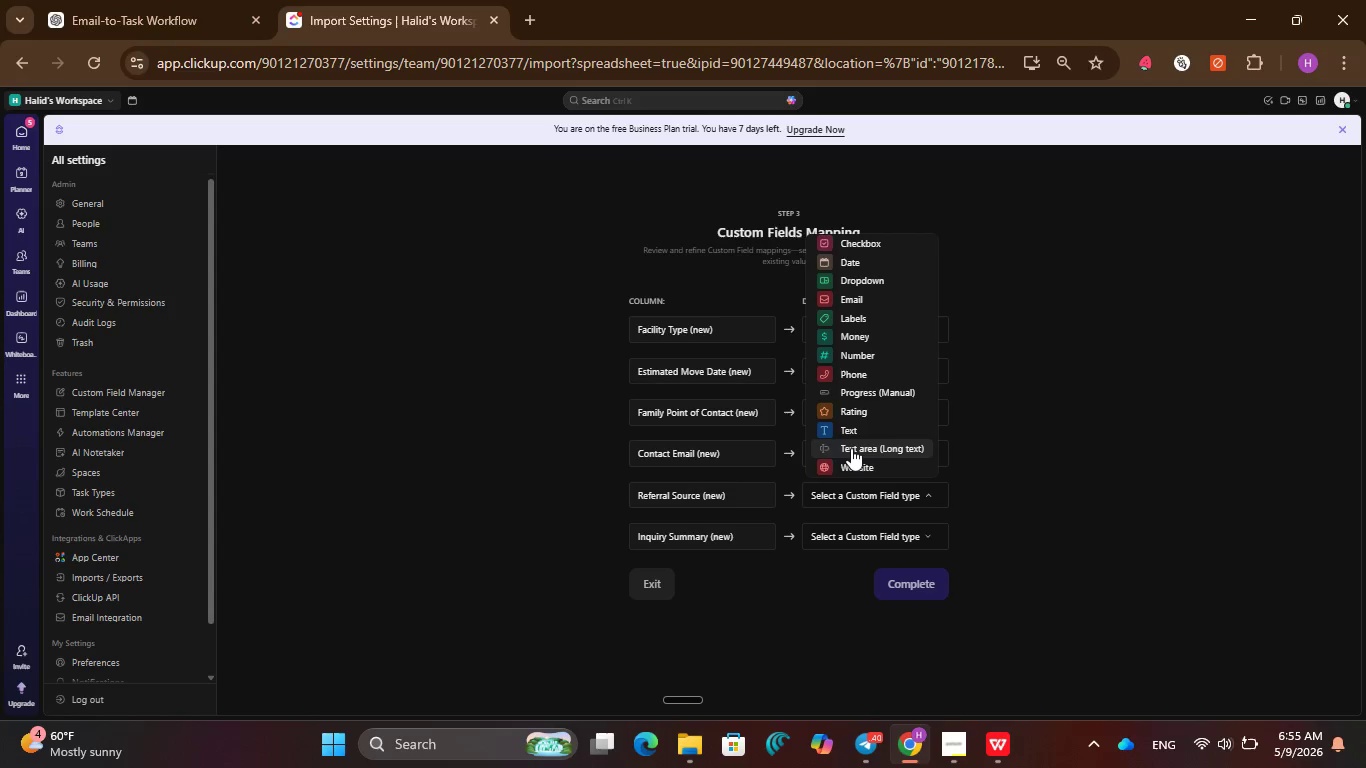 
left_click([850, 438])
 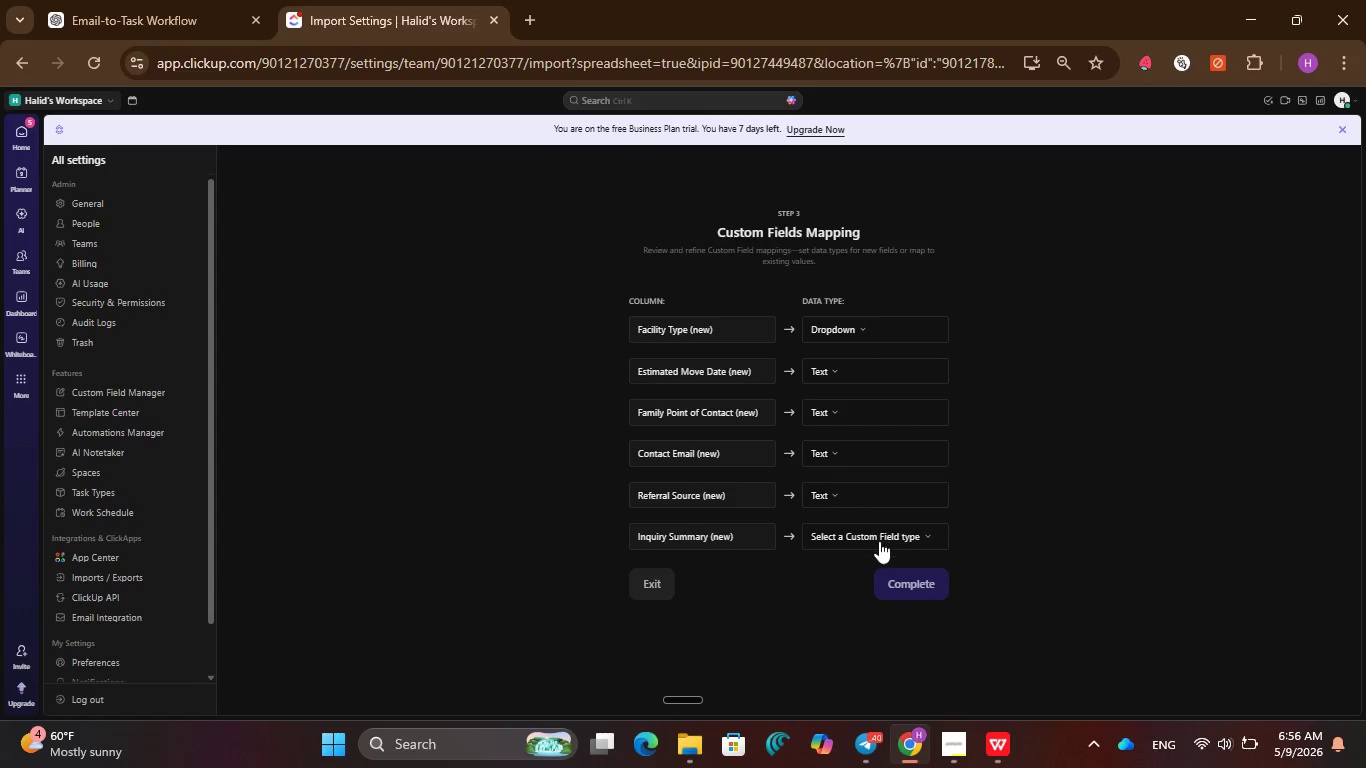 
left_click([875, 537])
 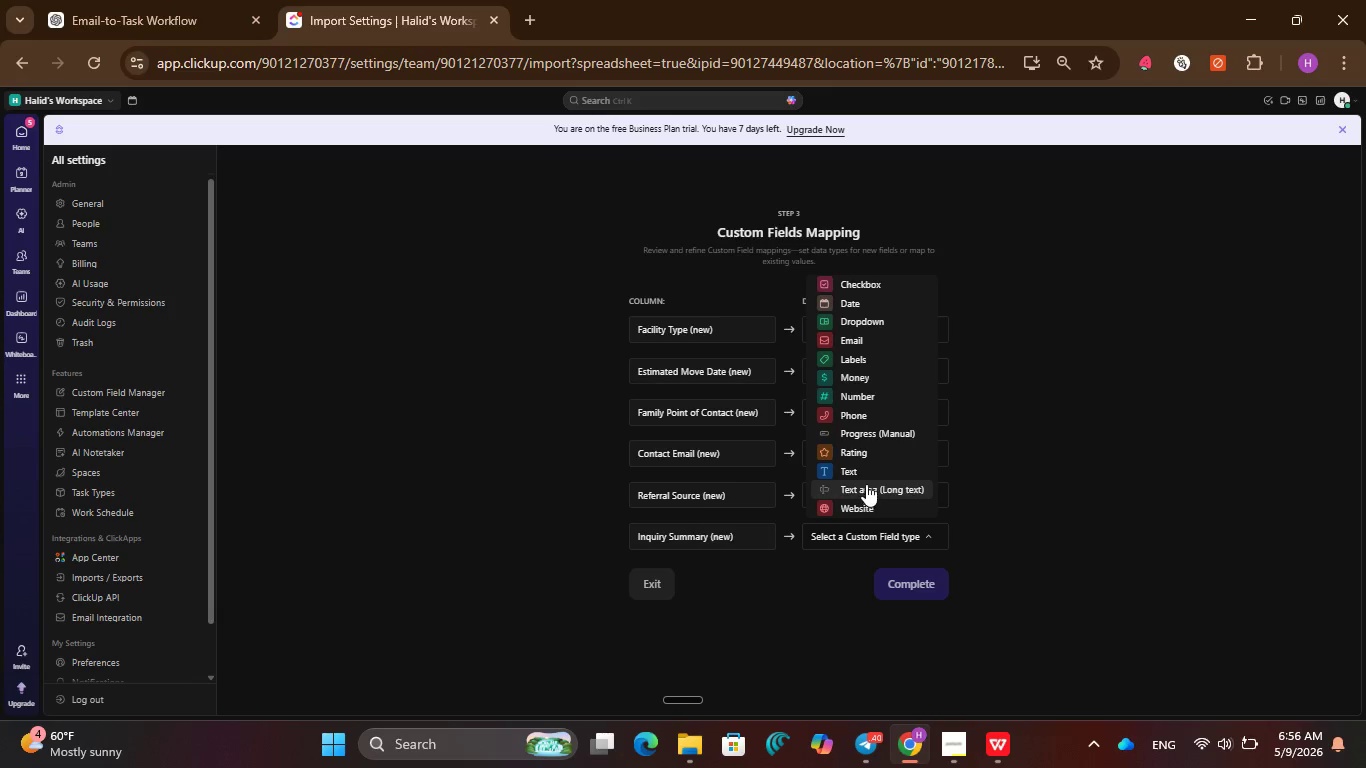 
left_click([866, 476])
 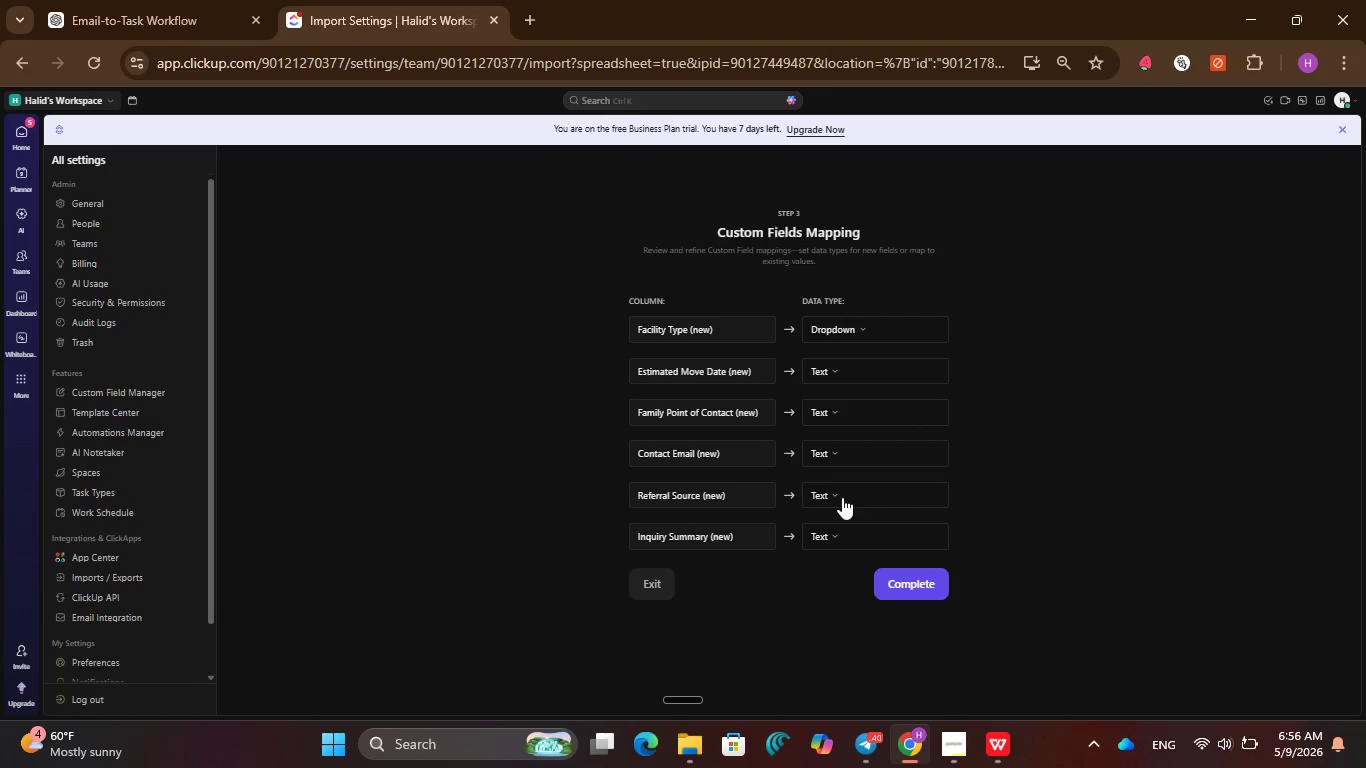 
left_click([863, 497])
 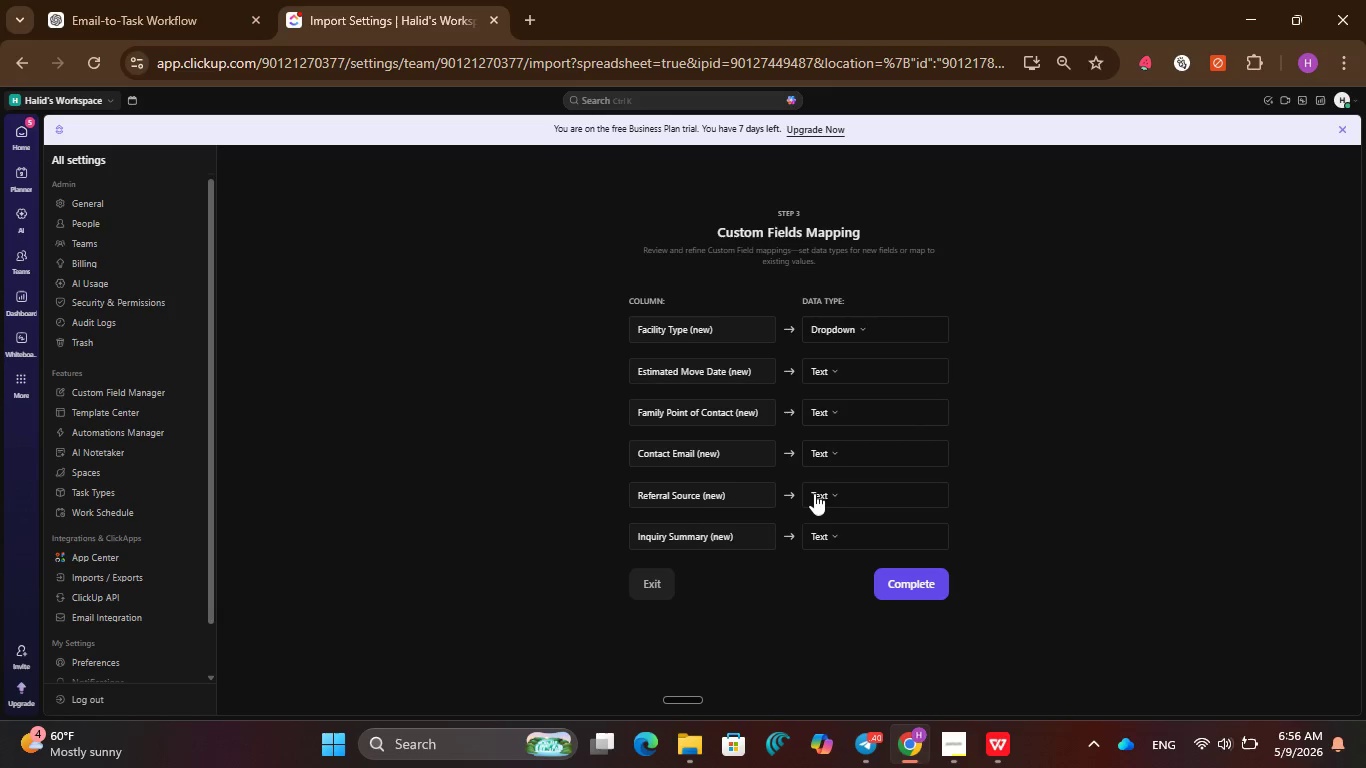 
left_click([823, 496])
 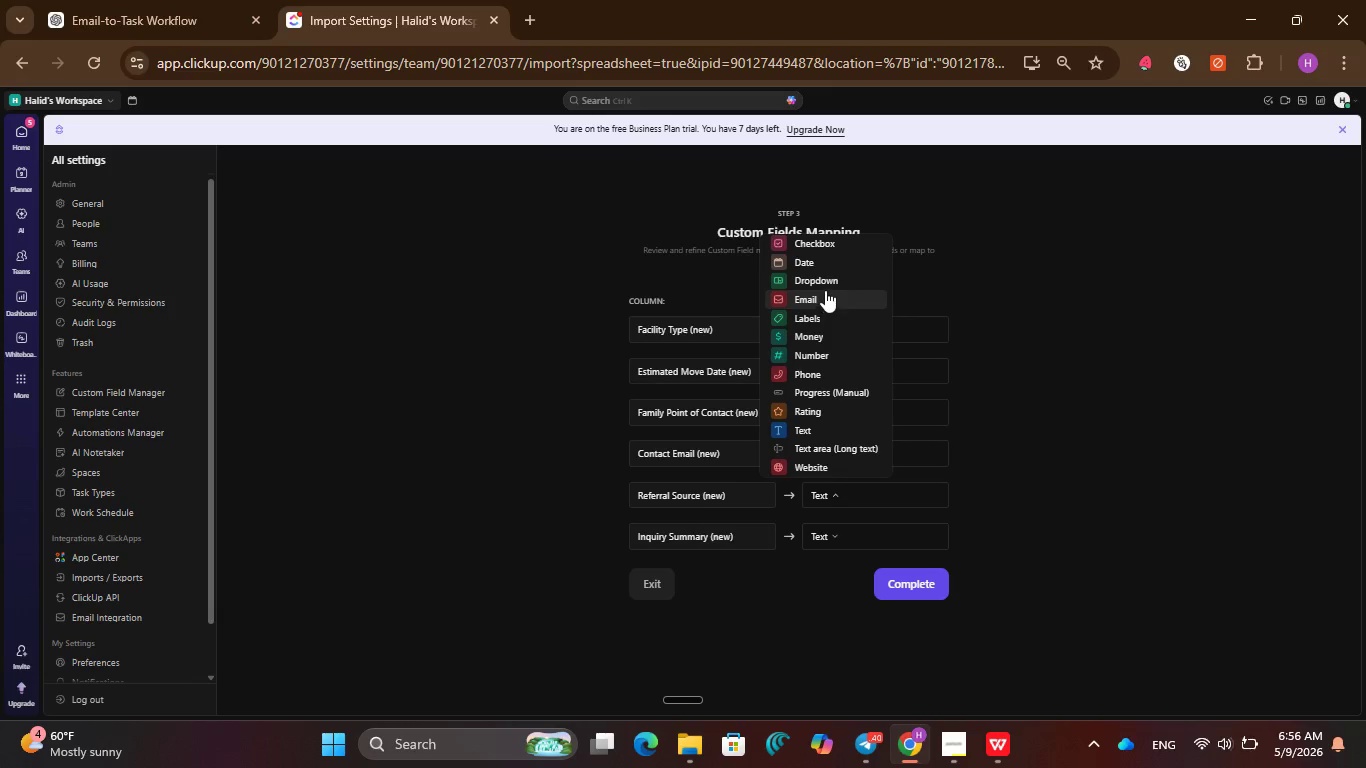 
left_click([826, 286])
 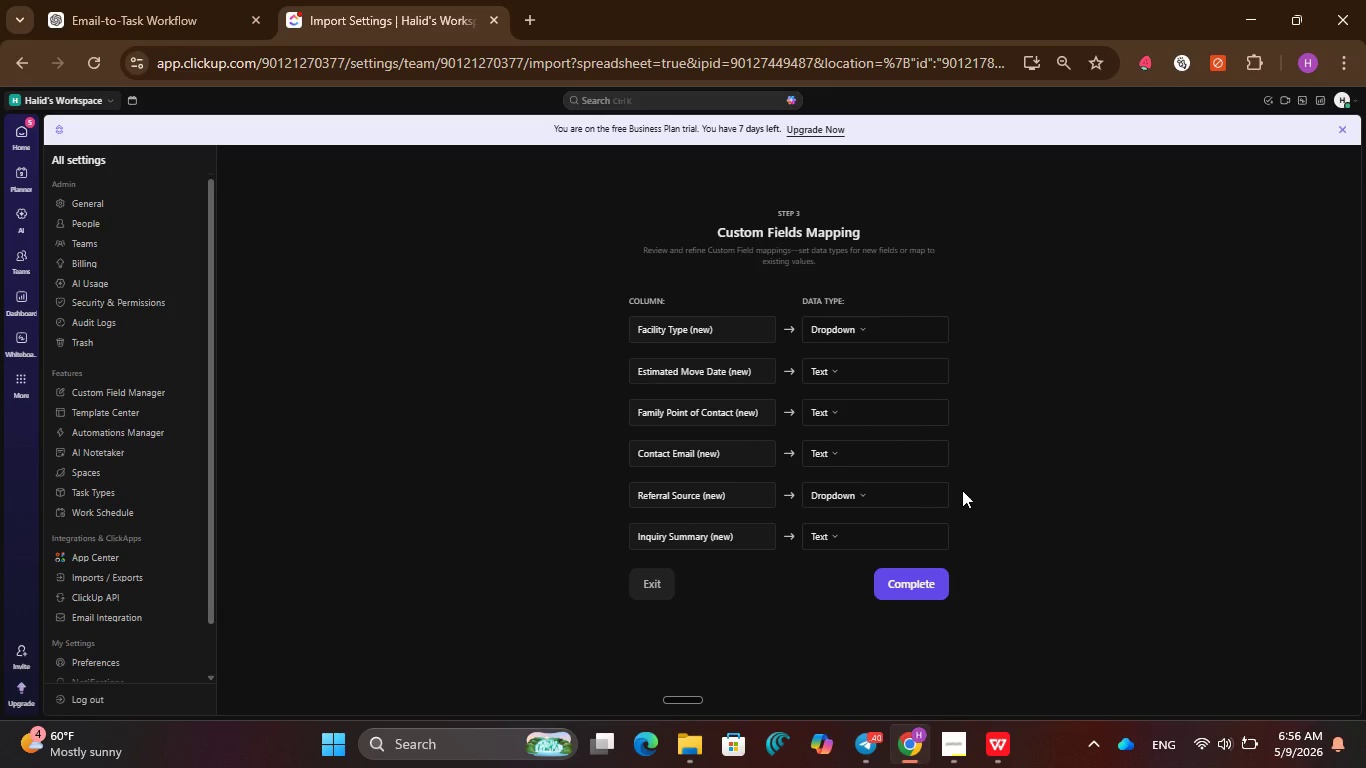 
scroll: coordinate [962, 490], scroll_direction: down, amount: 3.0
 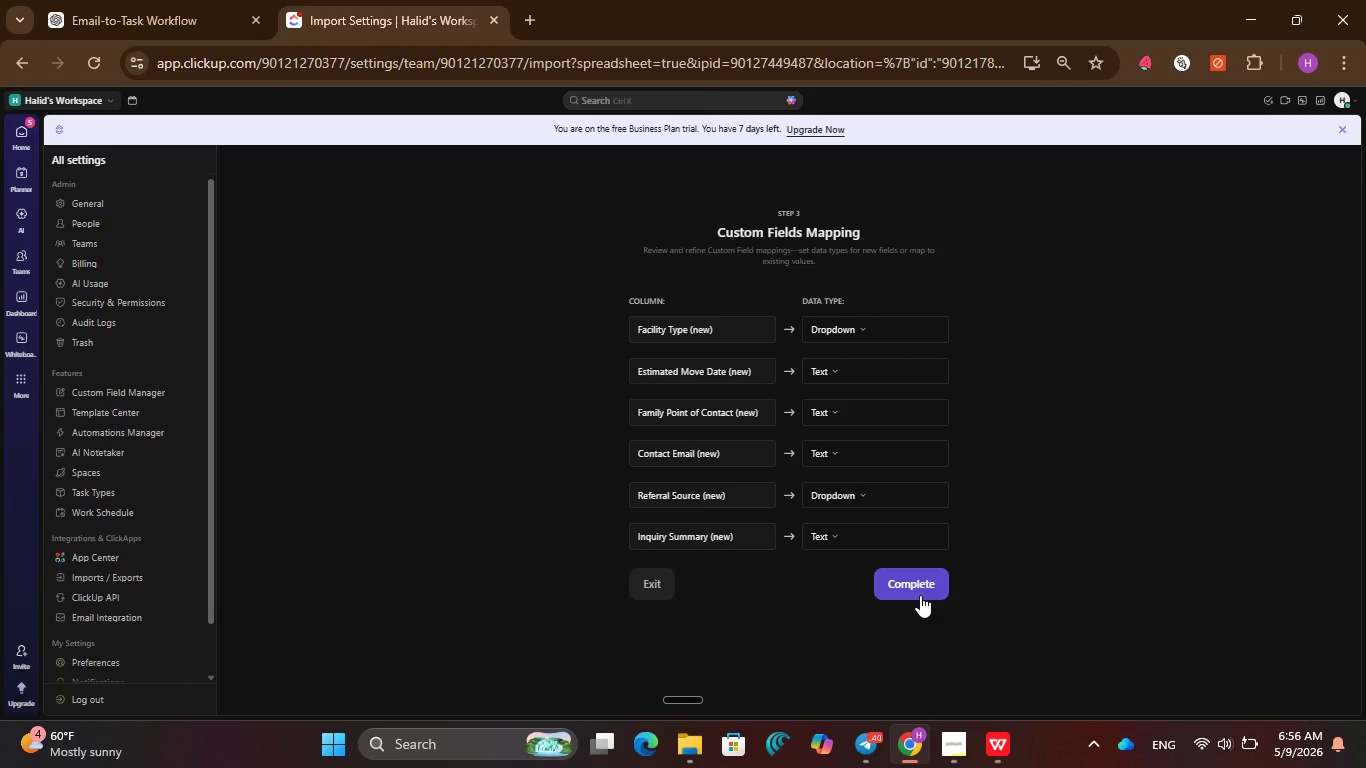 
left_click([920, 595])
 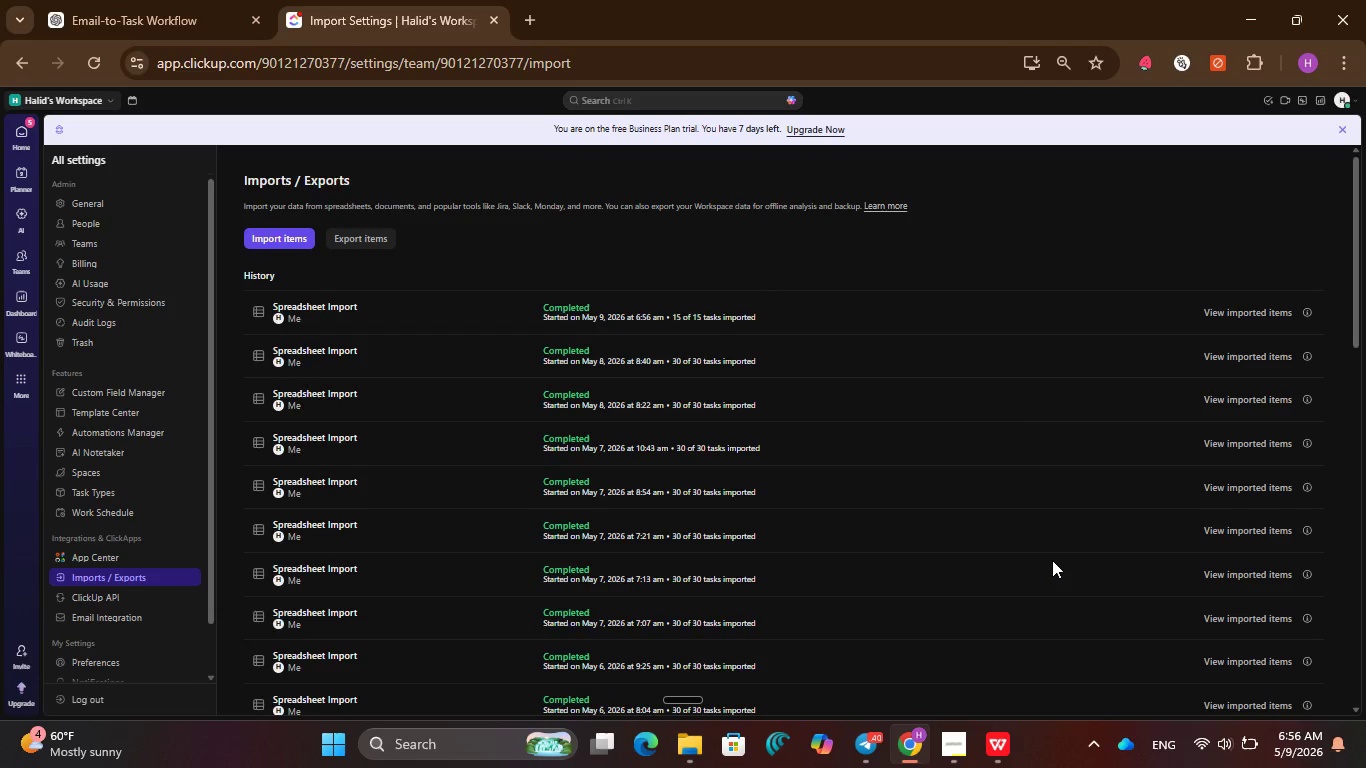 
wait(33.01)
 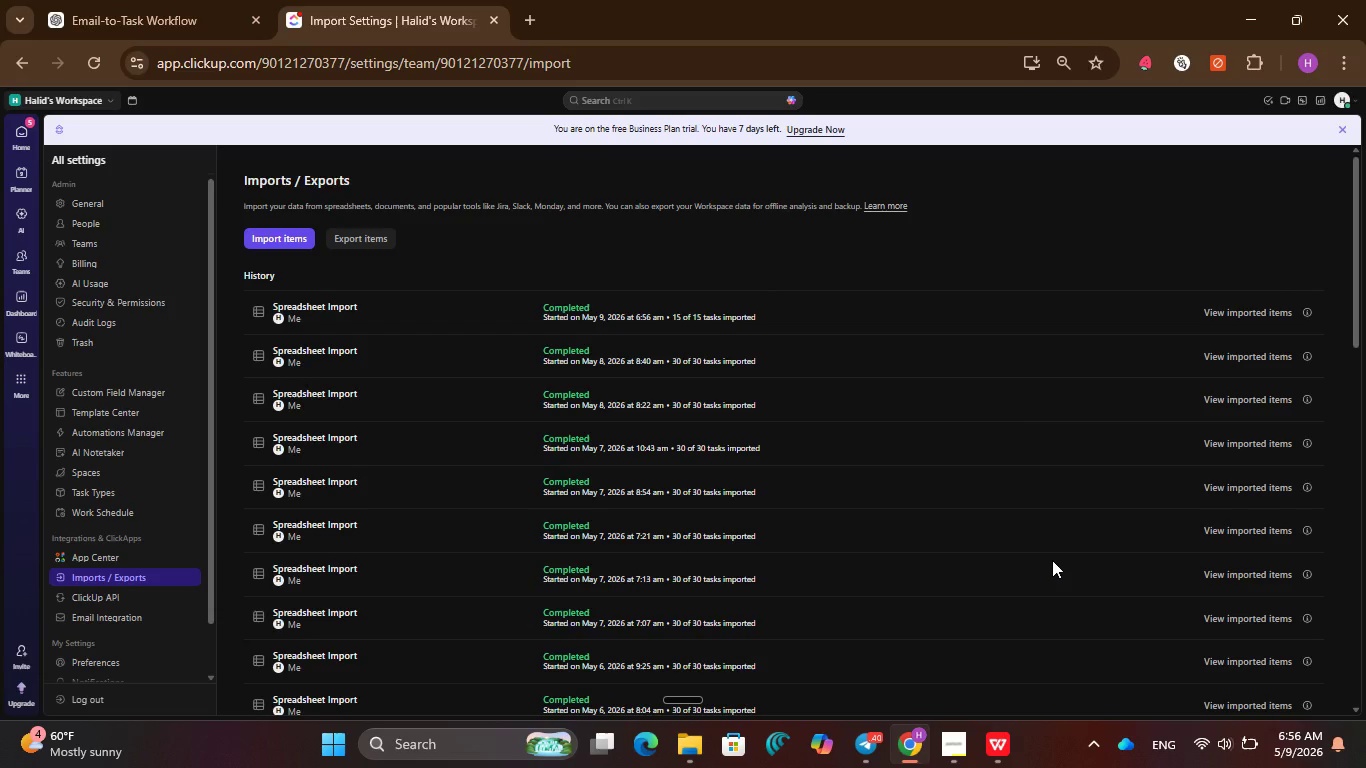 
left_click([21, 136])
 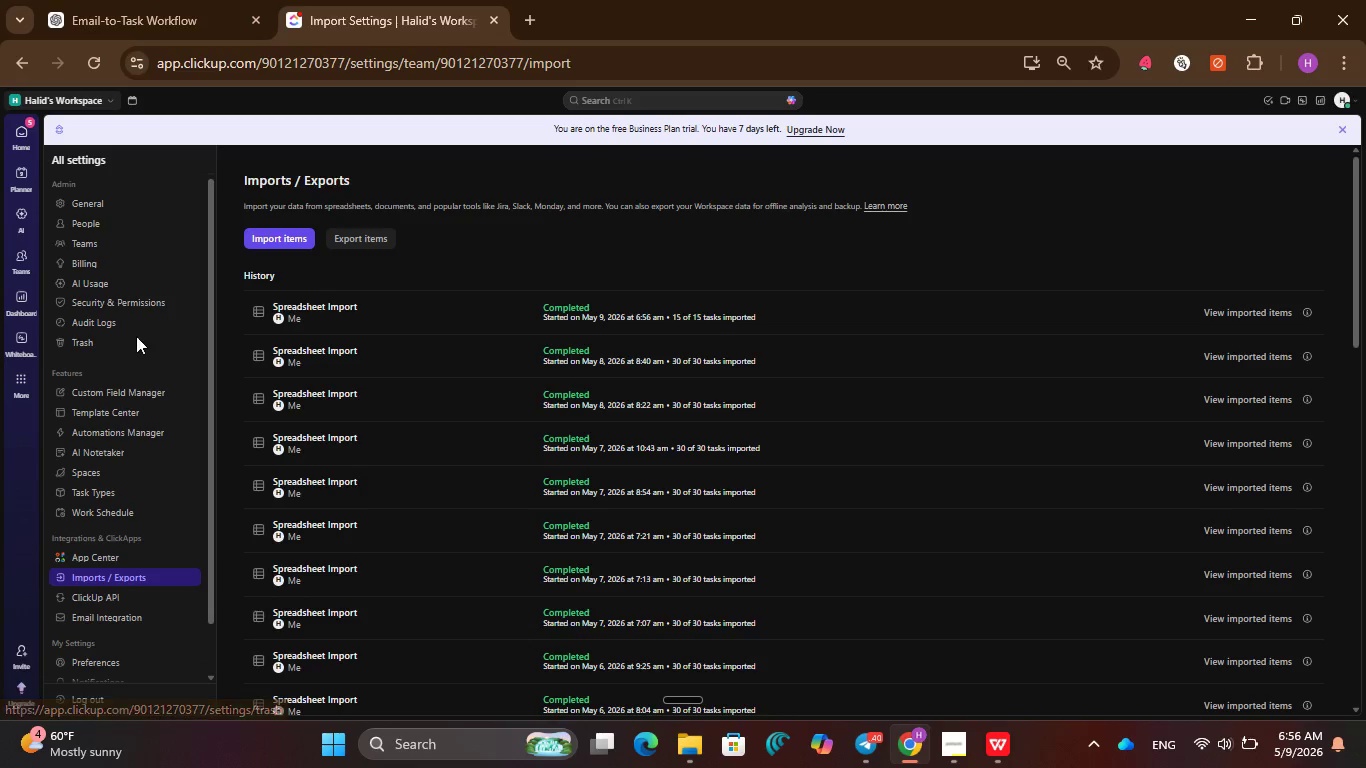 
mouse_move([22, 169])
 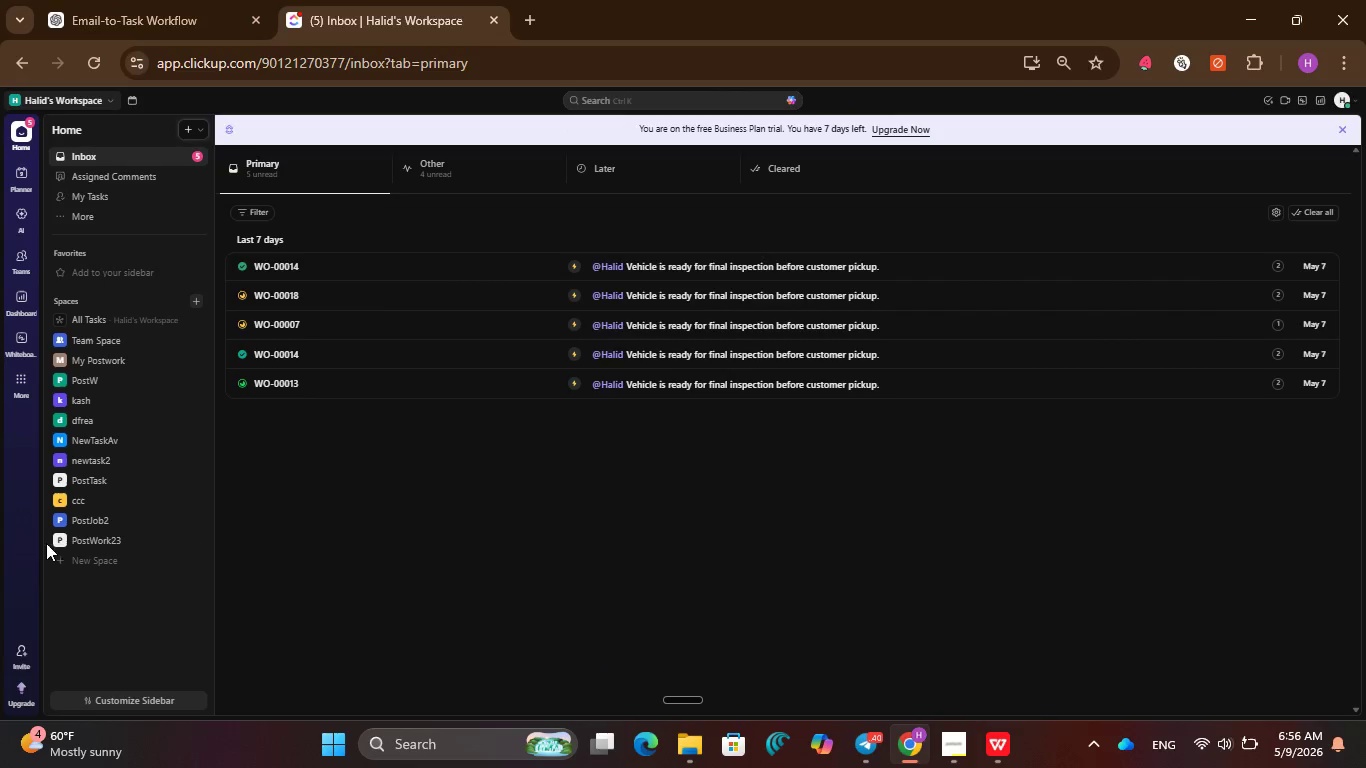 
left_click([60, 544])
 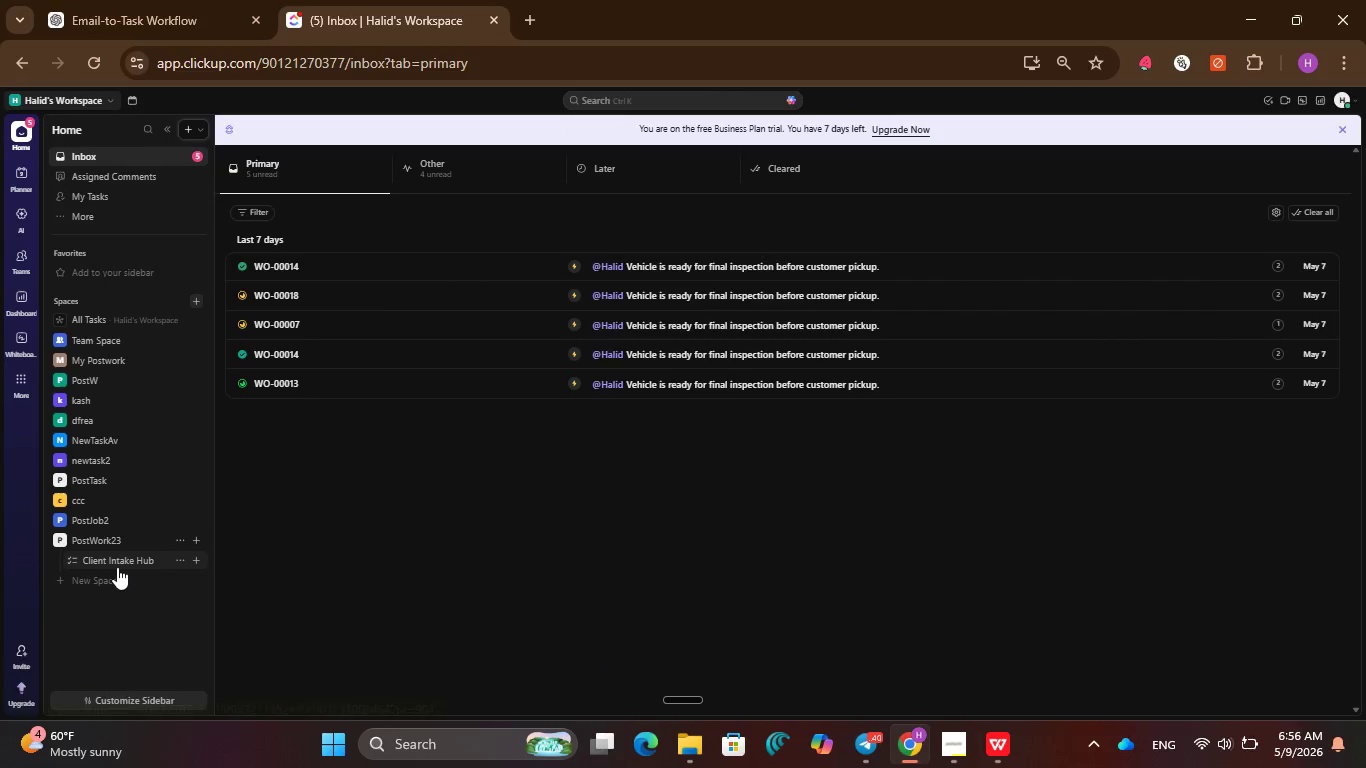 
left_click([117, 567])
 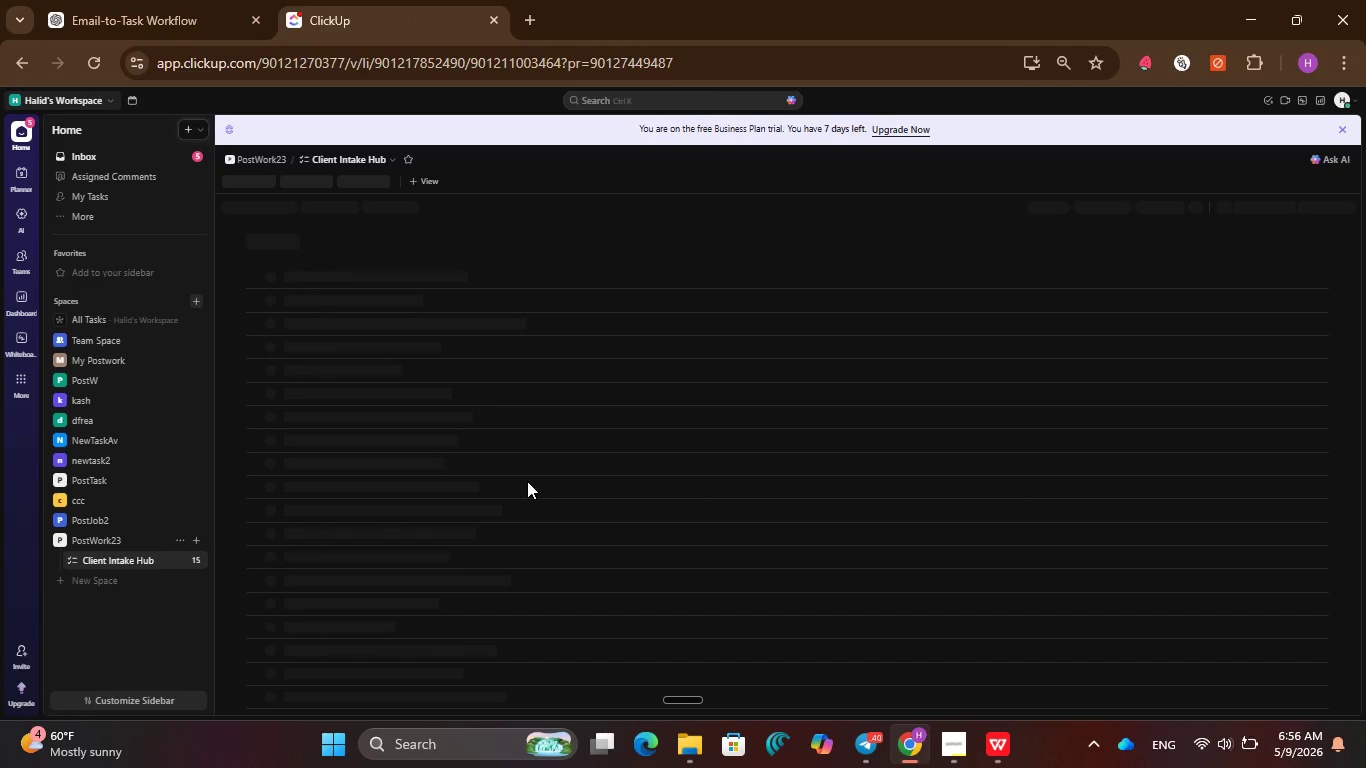 
wait(8.49)
 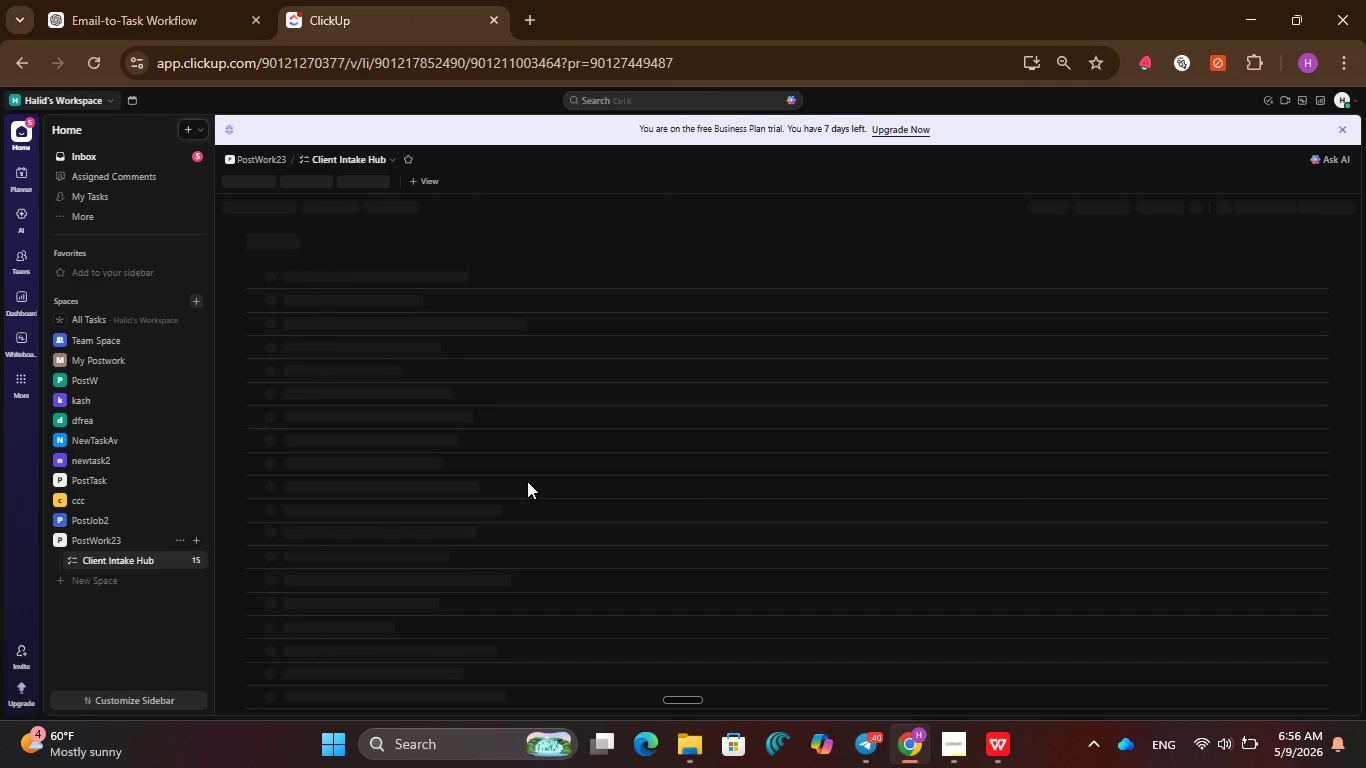 
scroll: coordinate [520, 463], scroll_direction: down, amount: 5.0
 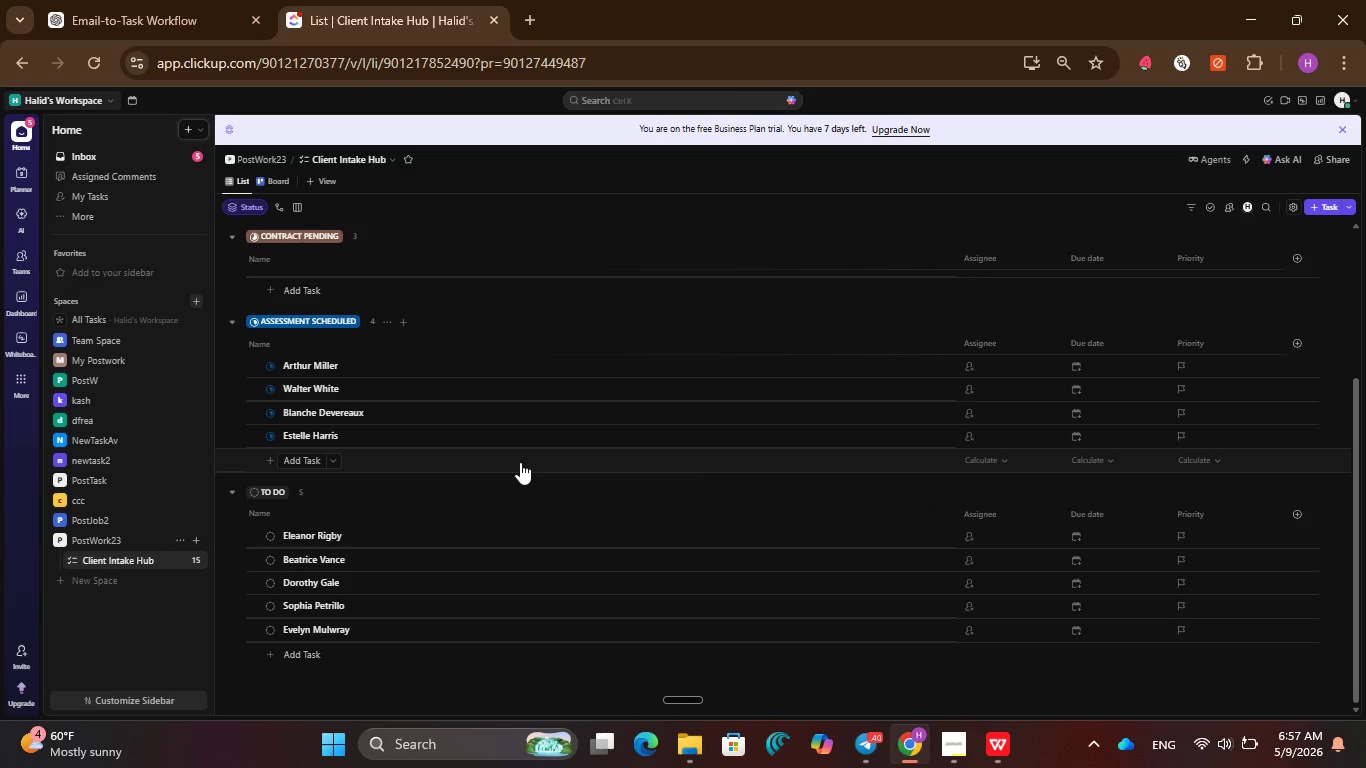 
scroll: coordinate [518, 457], scroll_direction: up, amount: 4.0
 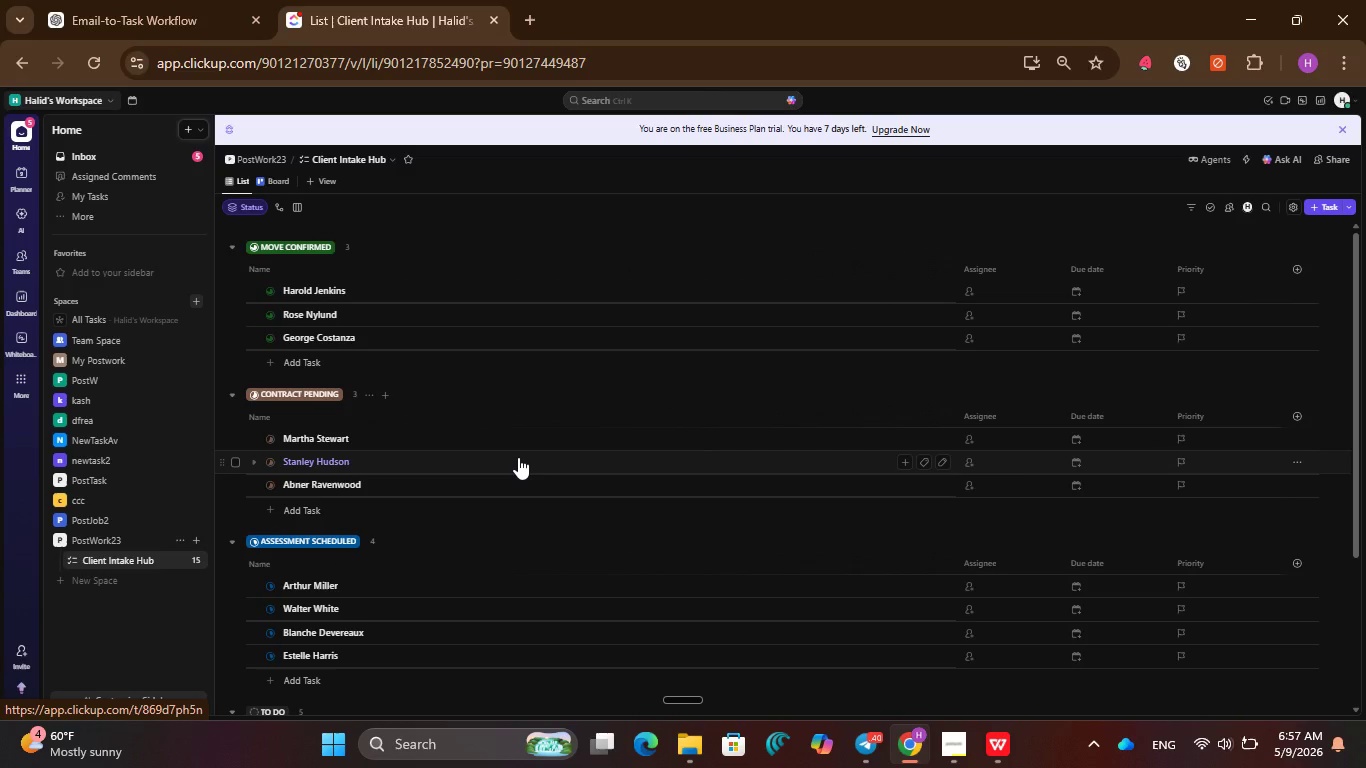 
scroll: coordinate [518, 457], scroll_direction: down, amount: 3.0
 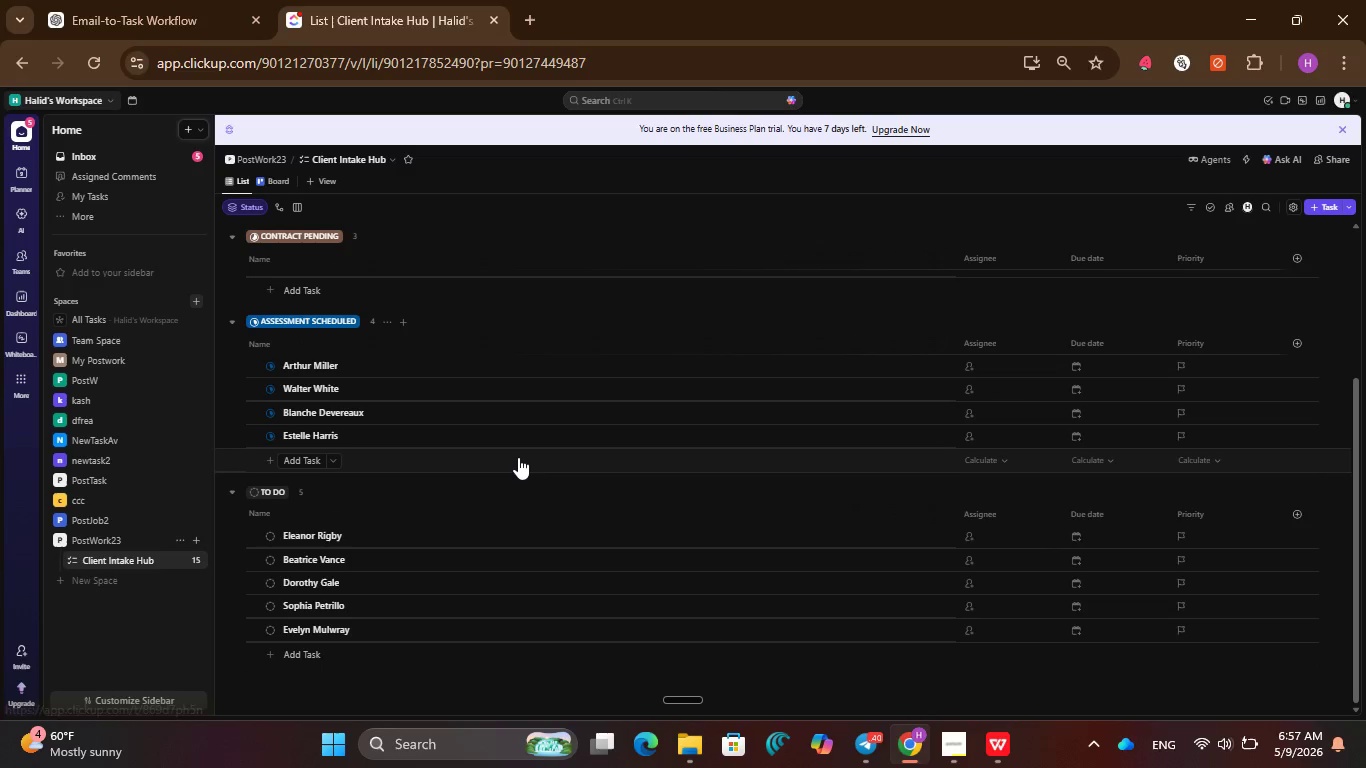 
scroll: coordinate [518, 457], scroll_direction: up, amount: 4.0
 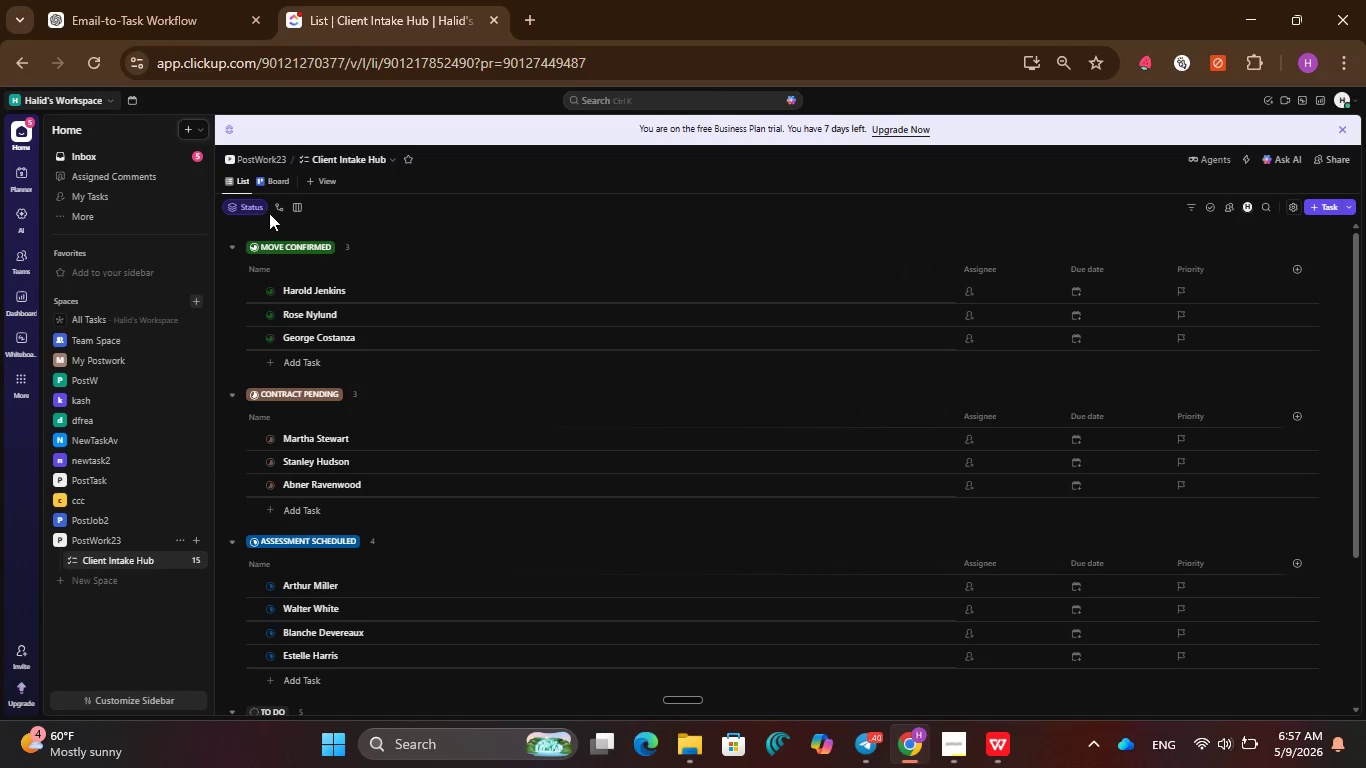 
left_click([260, 211])
 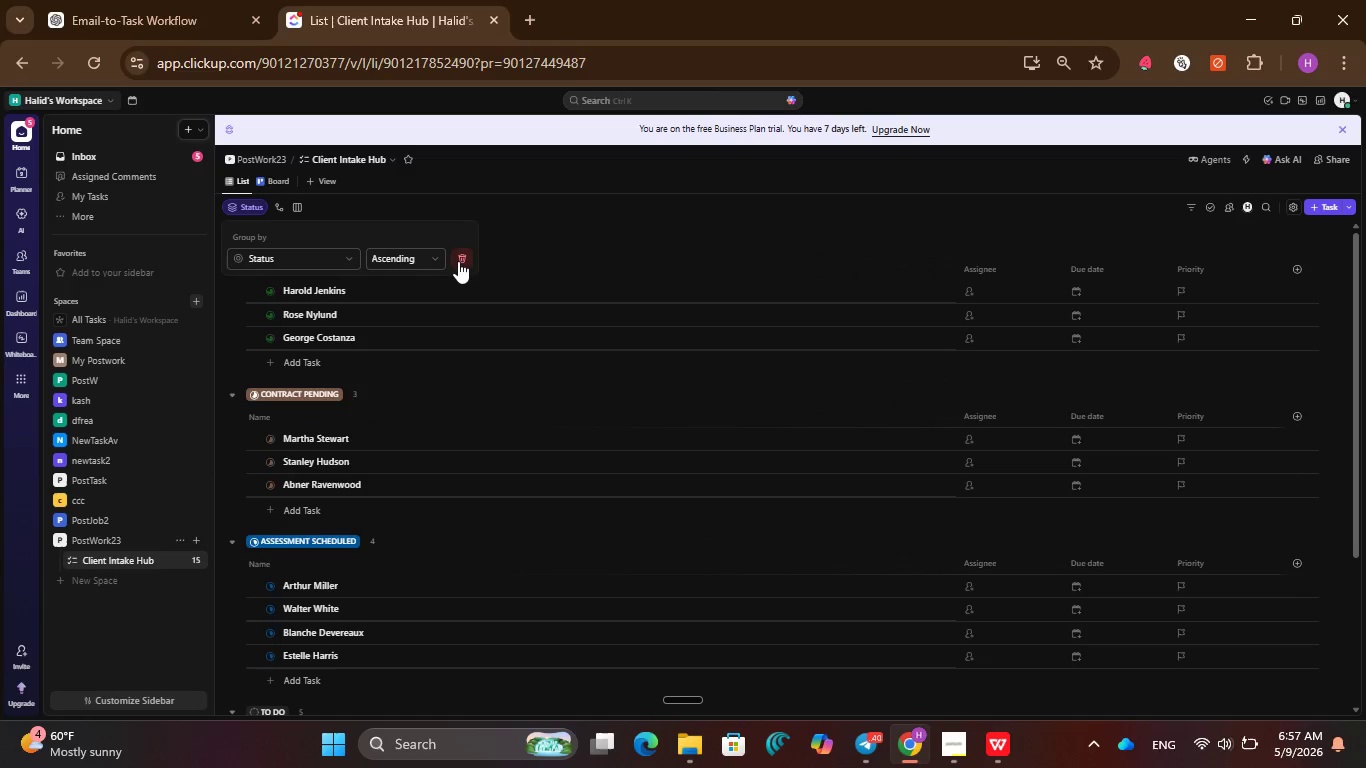 
left_click([470, 261])
 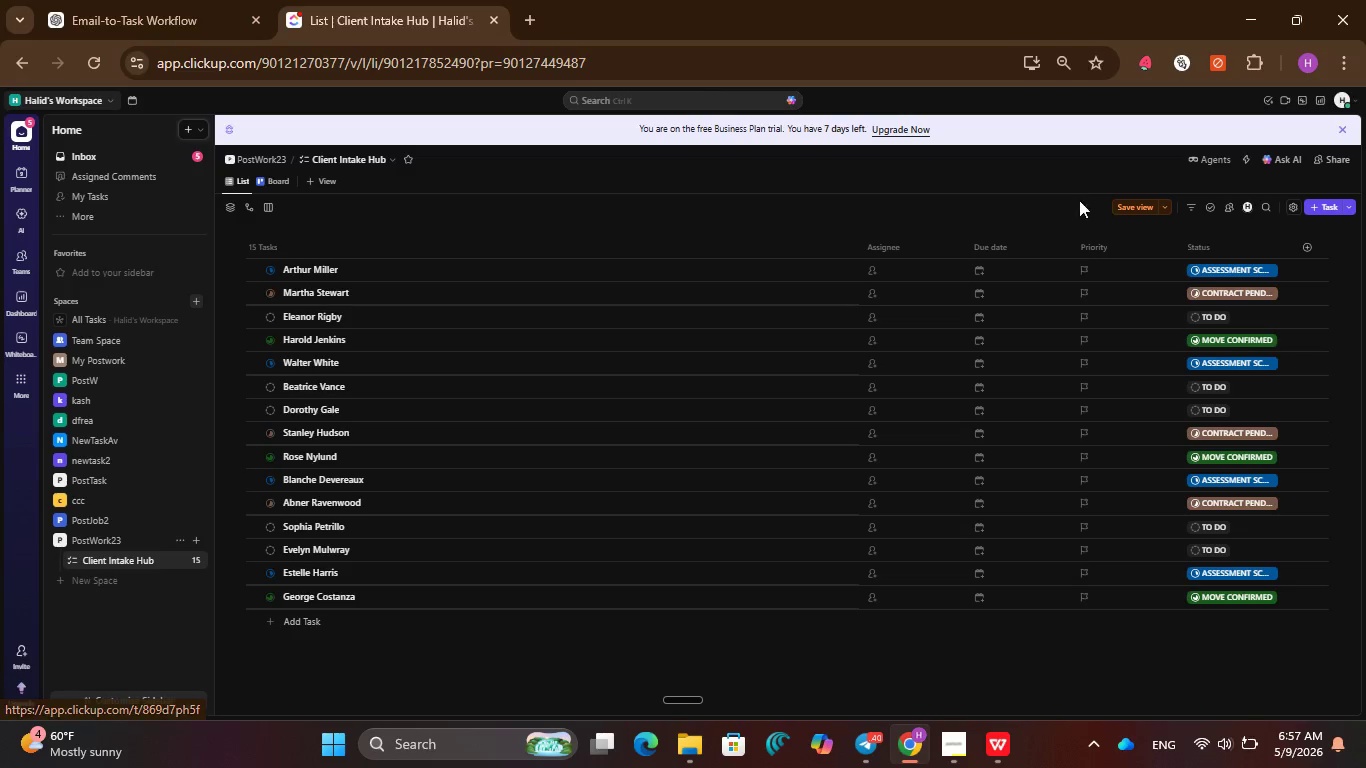 
left_click([1135, 205])
 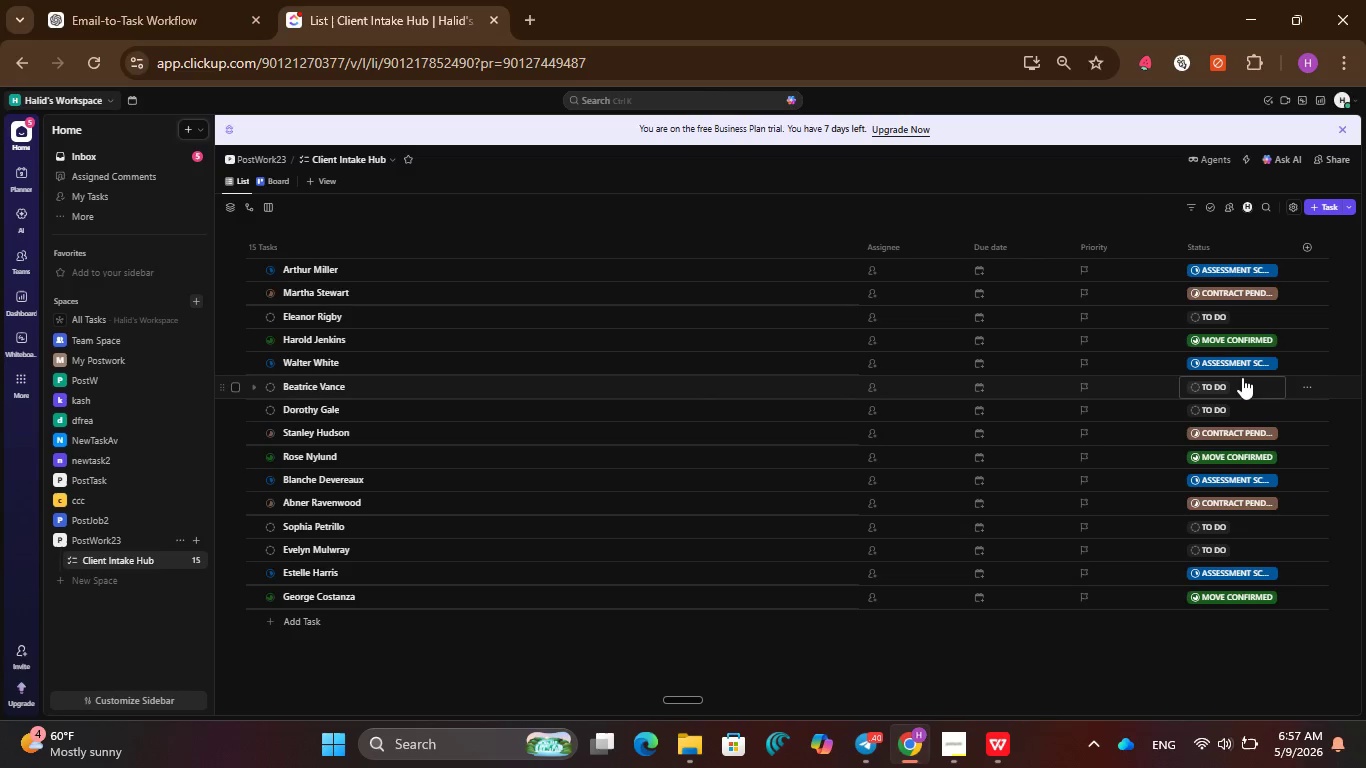 
left_click([1240, 381])
 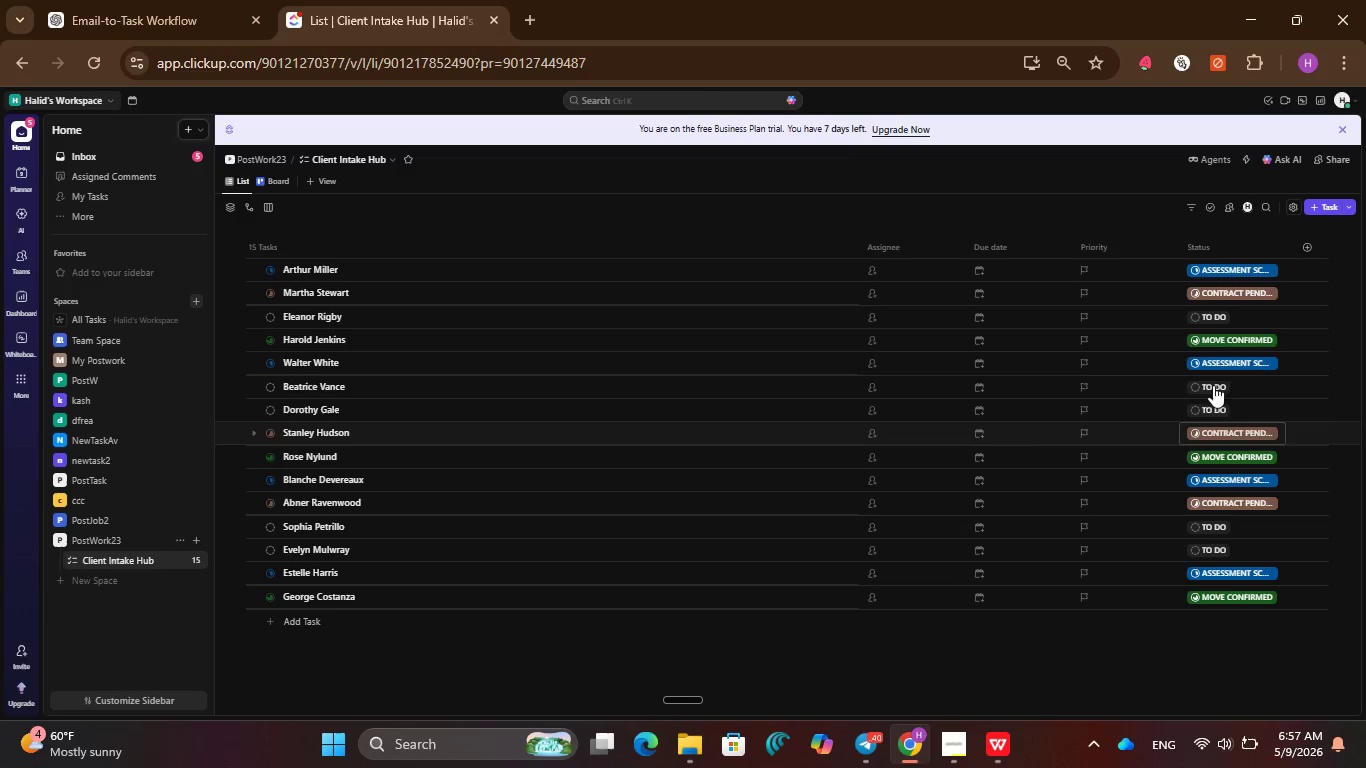 
wait(6.8)
 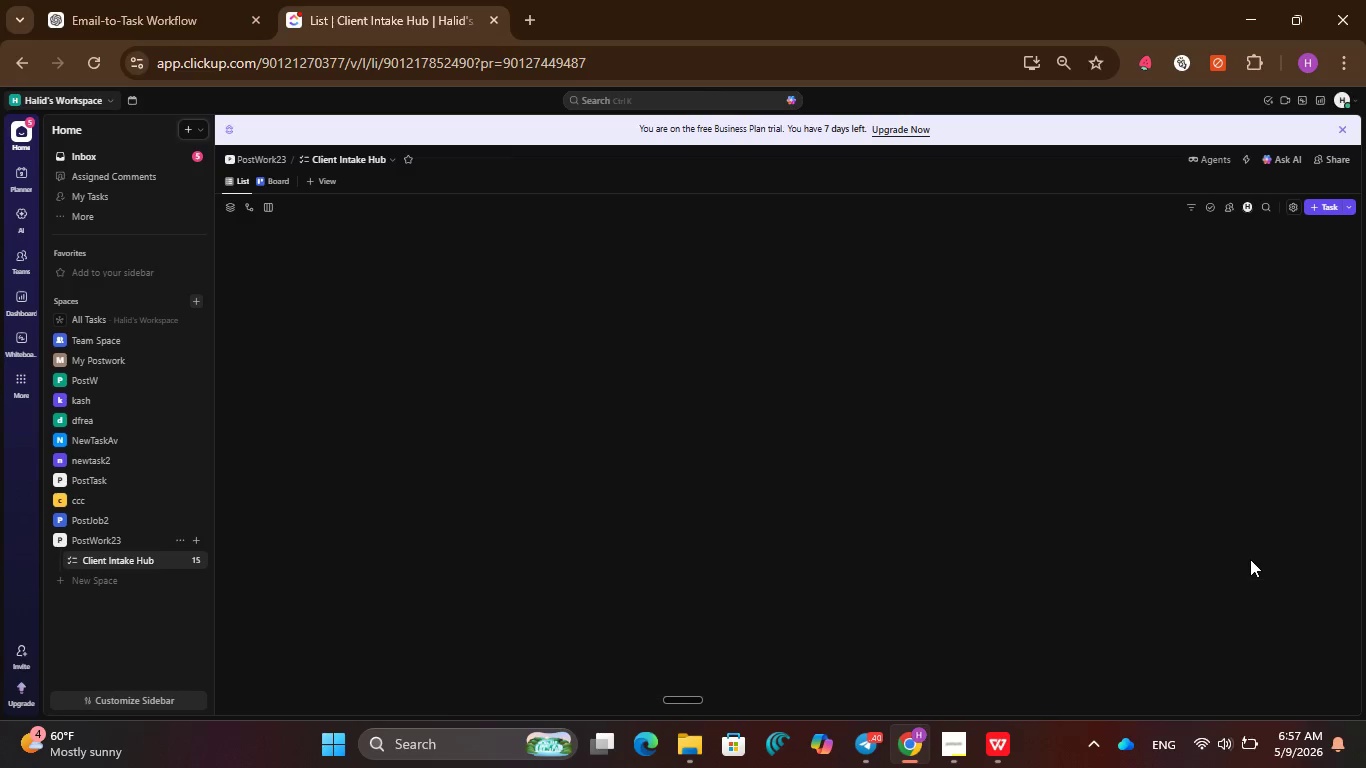 
left_click([1227, 312])
 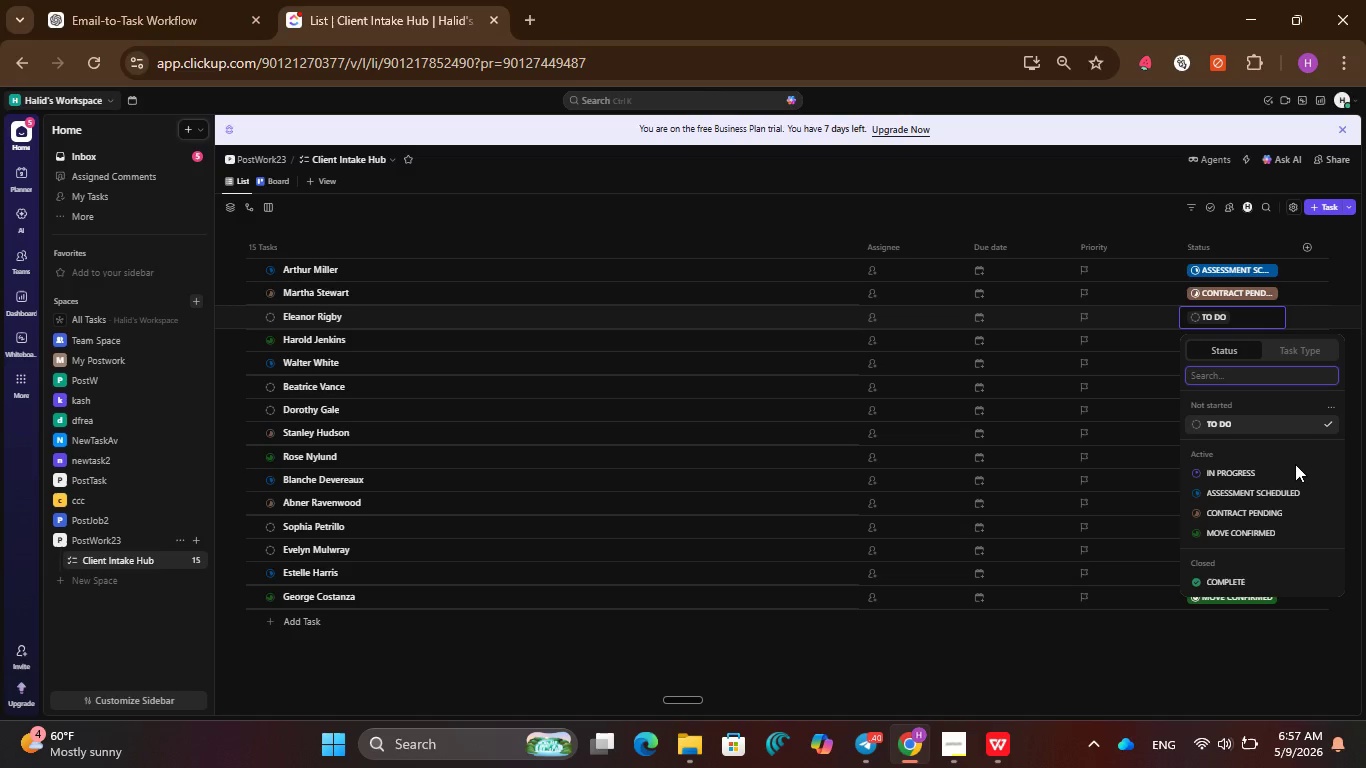 
scroll: coordinate [1270, 499], scroll_direction: down, amount: 2.0
 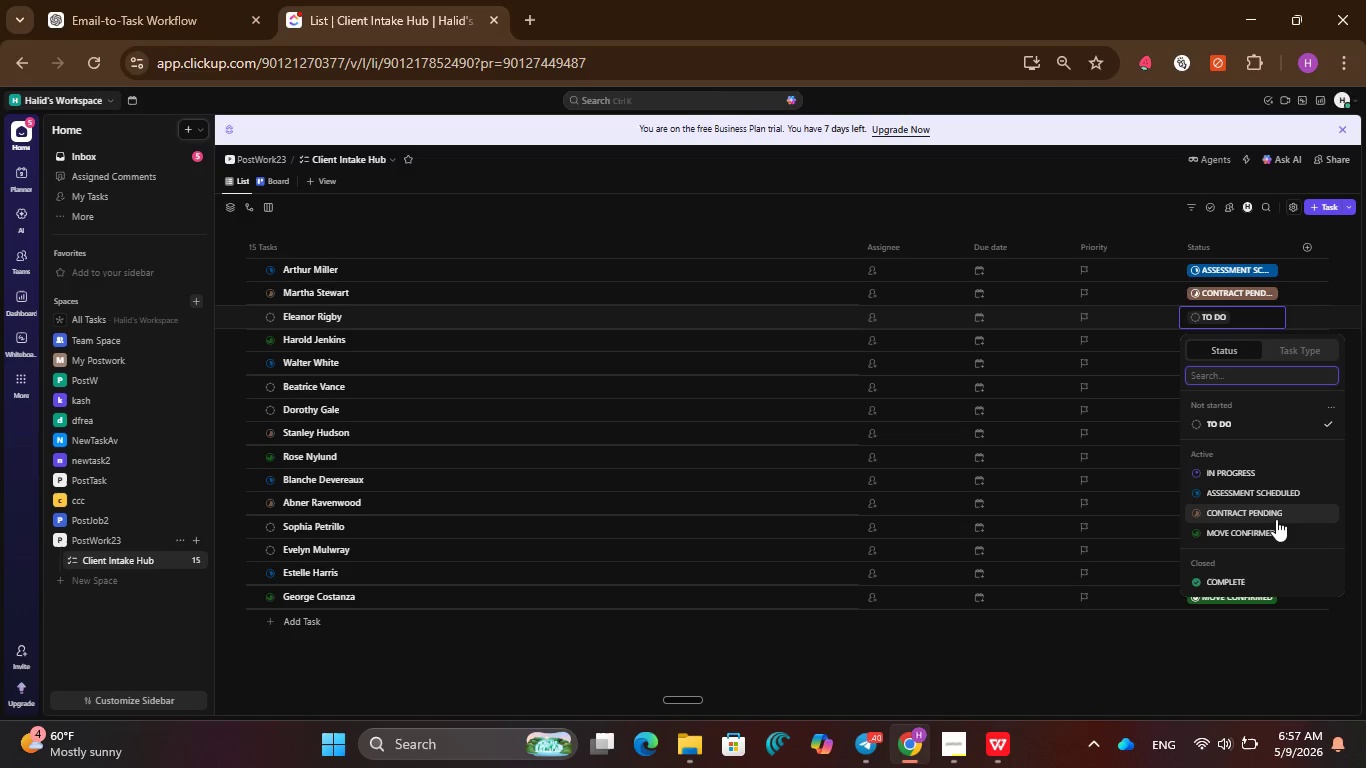 
wait(6.36)
 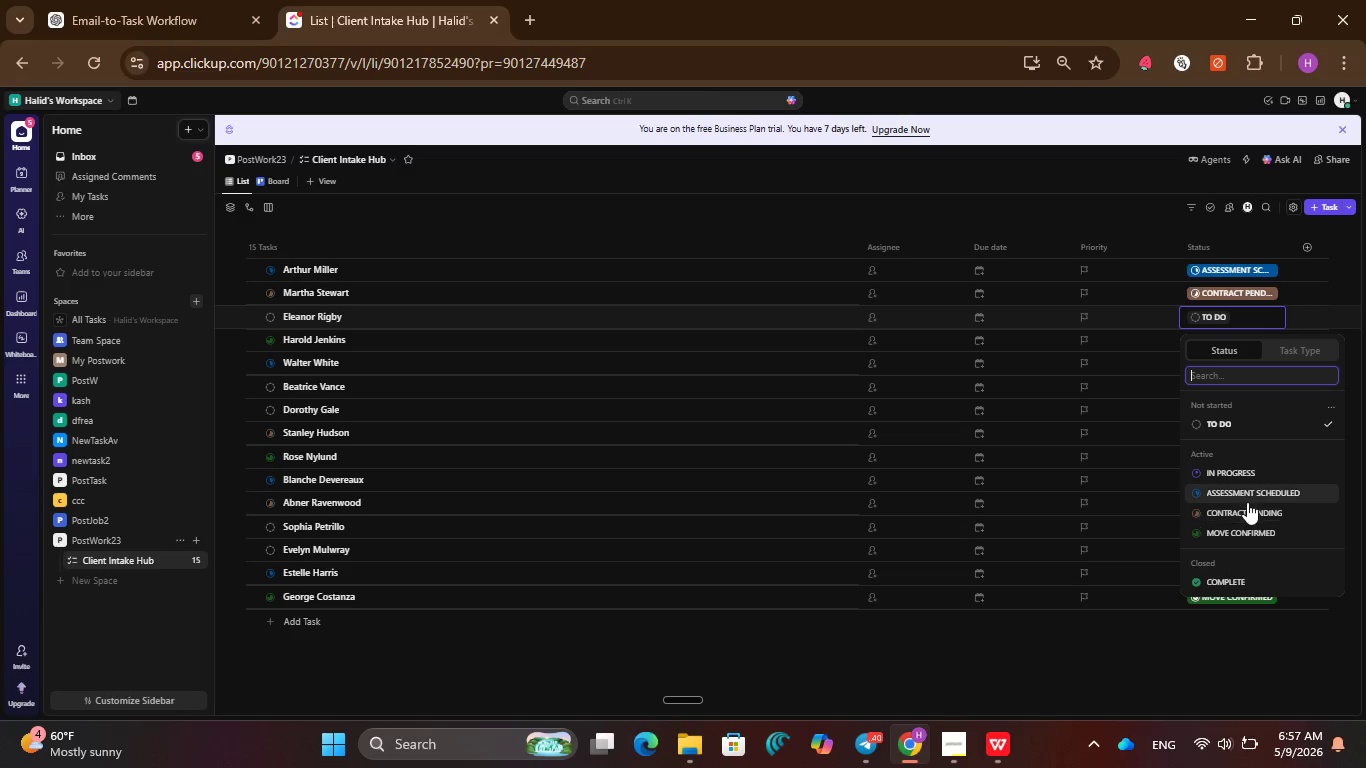 
scroll: coordinate [1315, 528], scroll_direction: down, amount: 2.0
 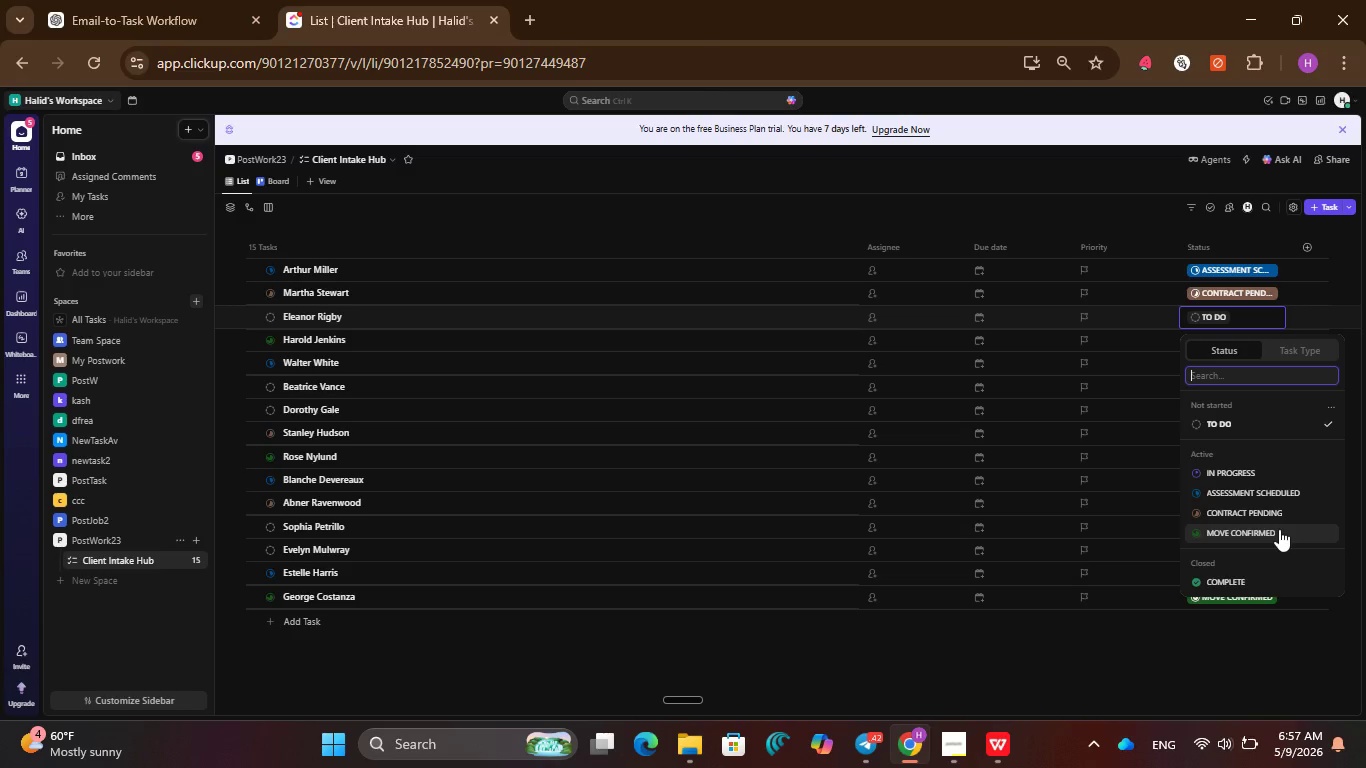 
left_click([1022, 679])
 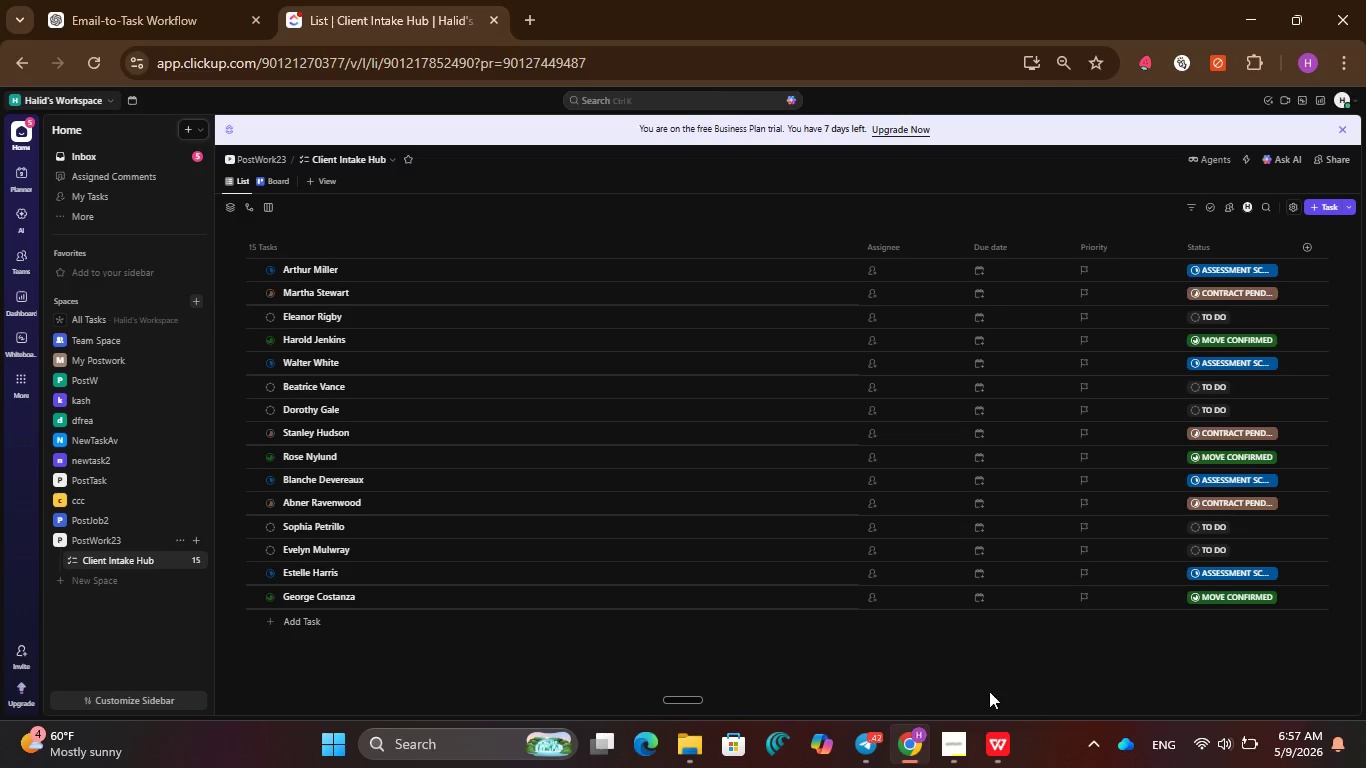 
mouse_move([947, 742])
 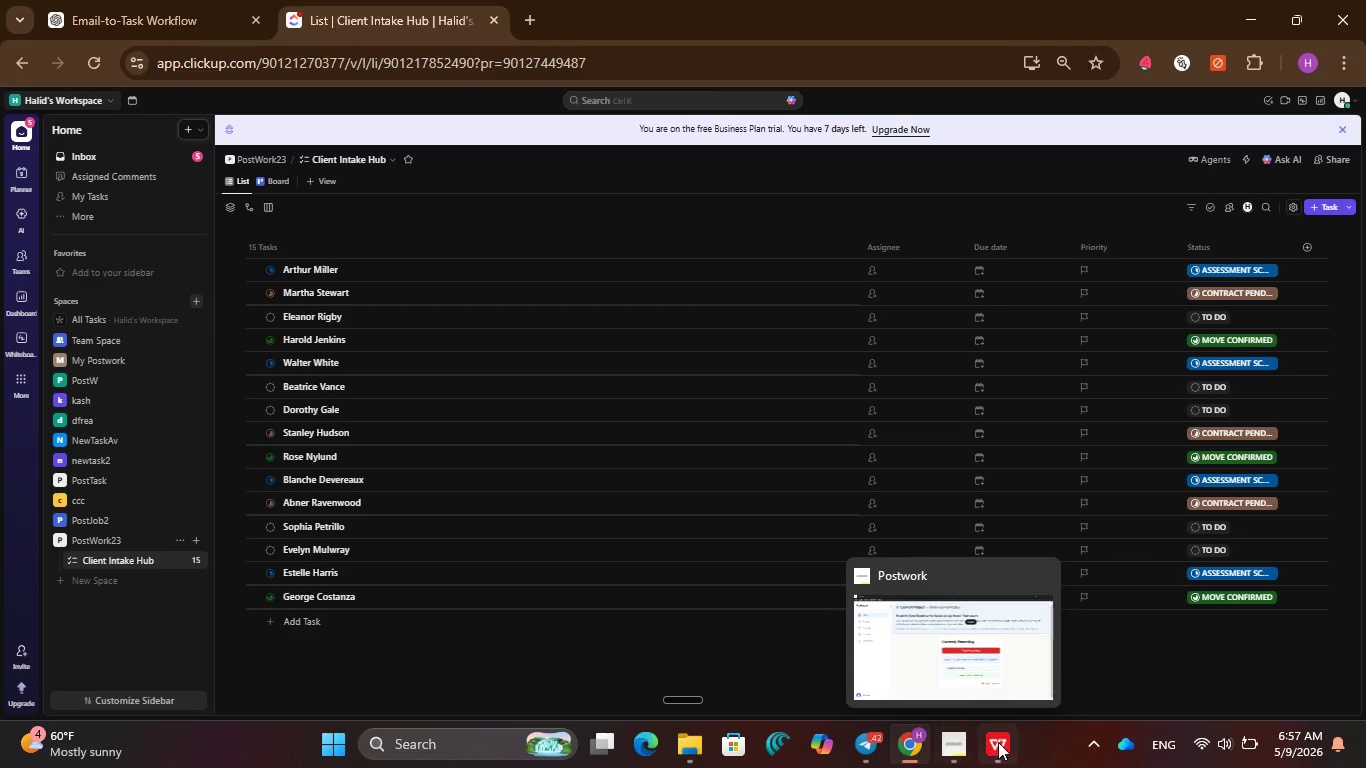 
left_click([998, 742])
 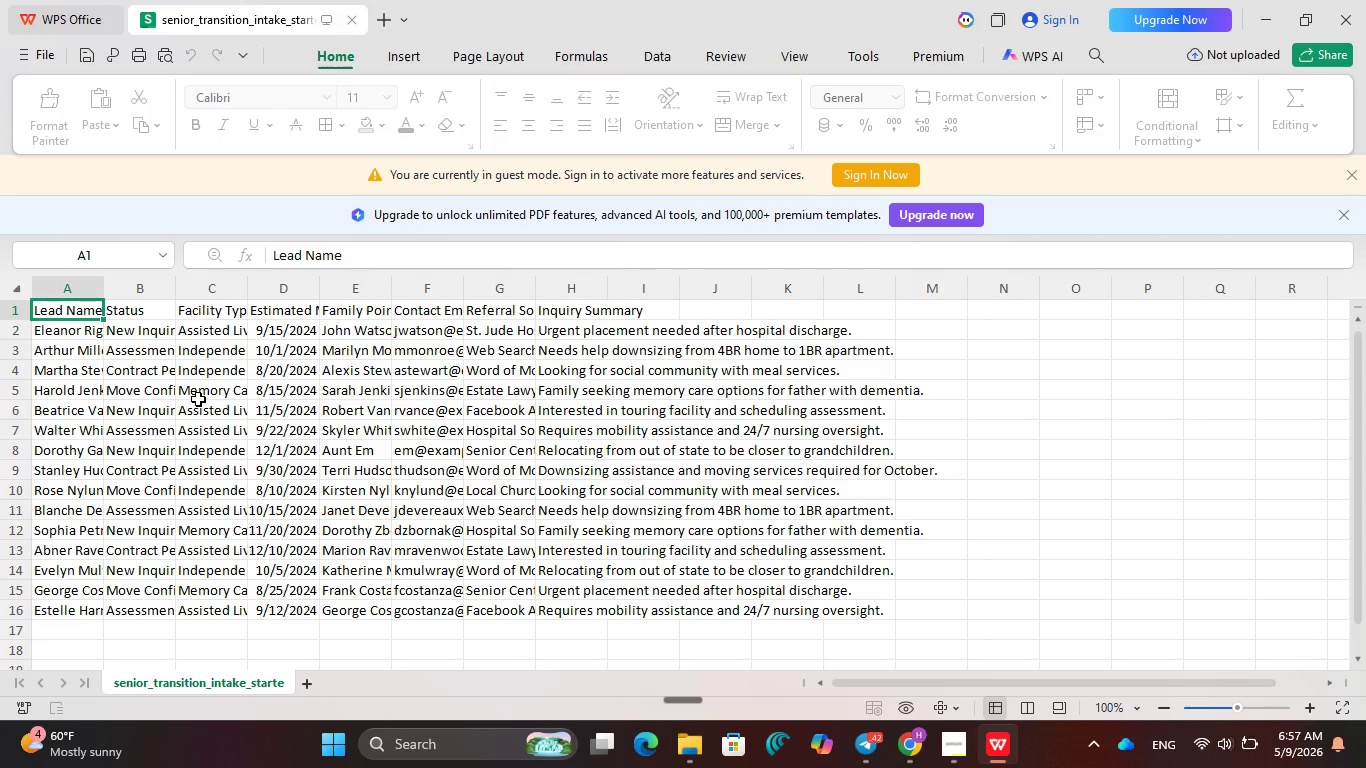 
left_click([198, 398])
 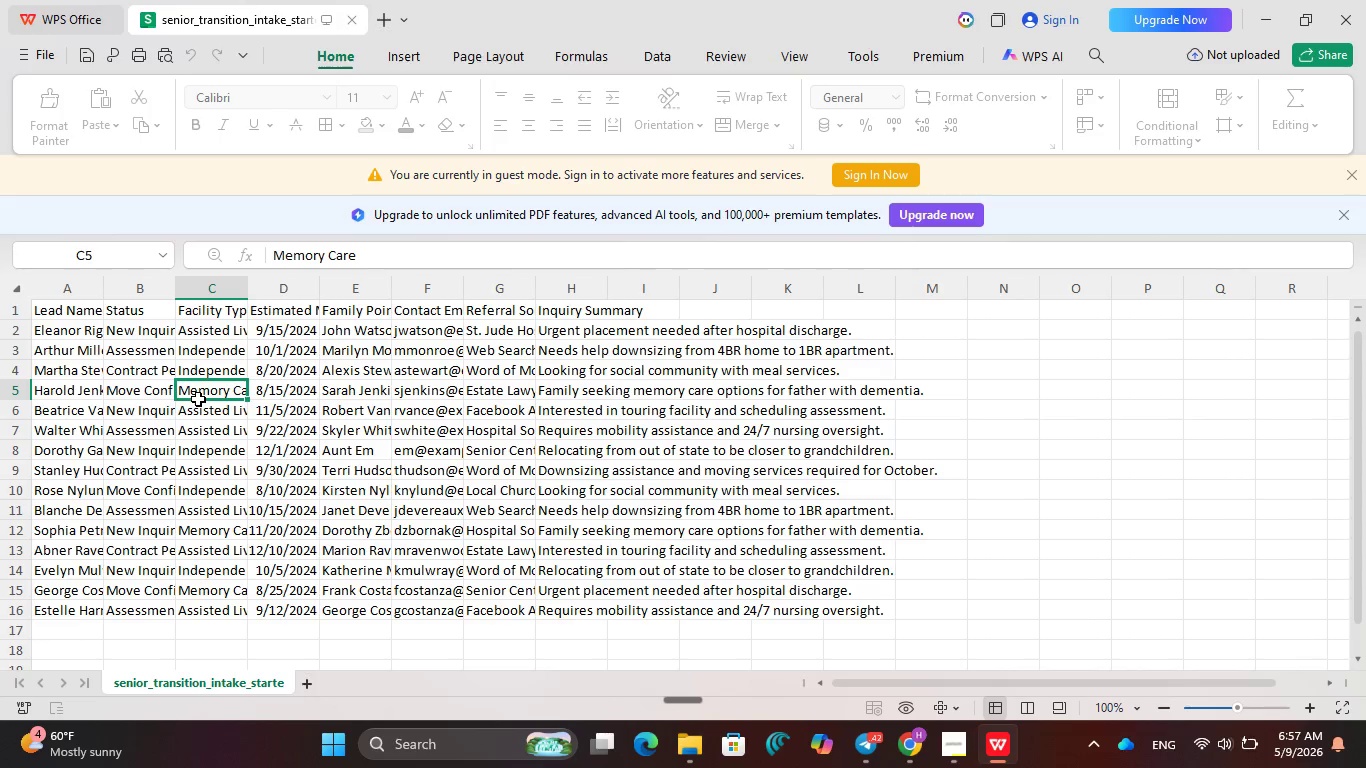 
left_click([198, 398])
 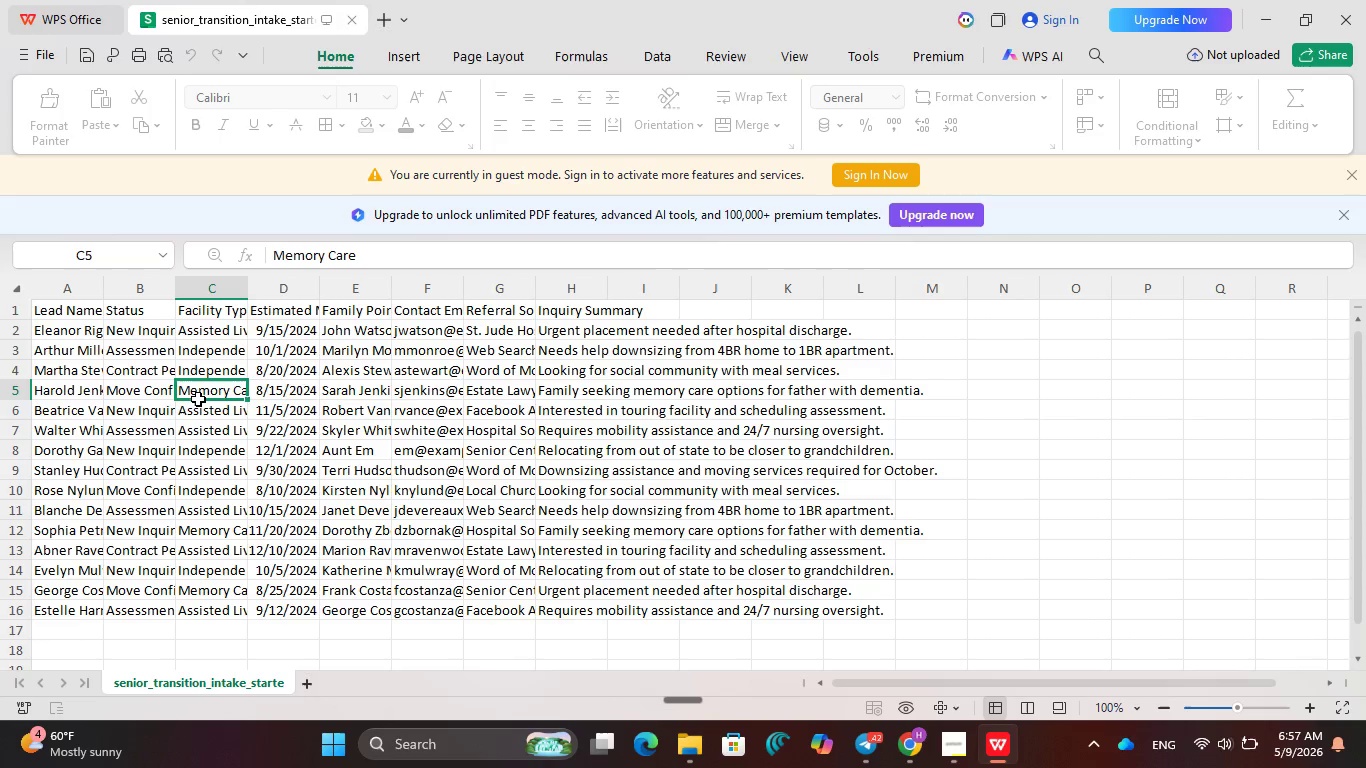 
double_click([198, 398])
 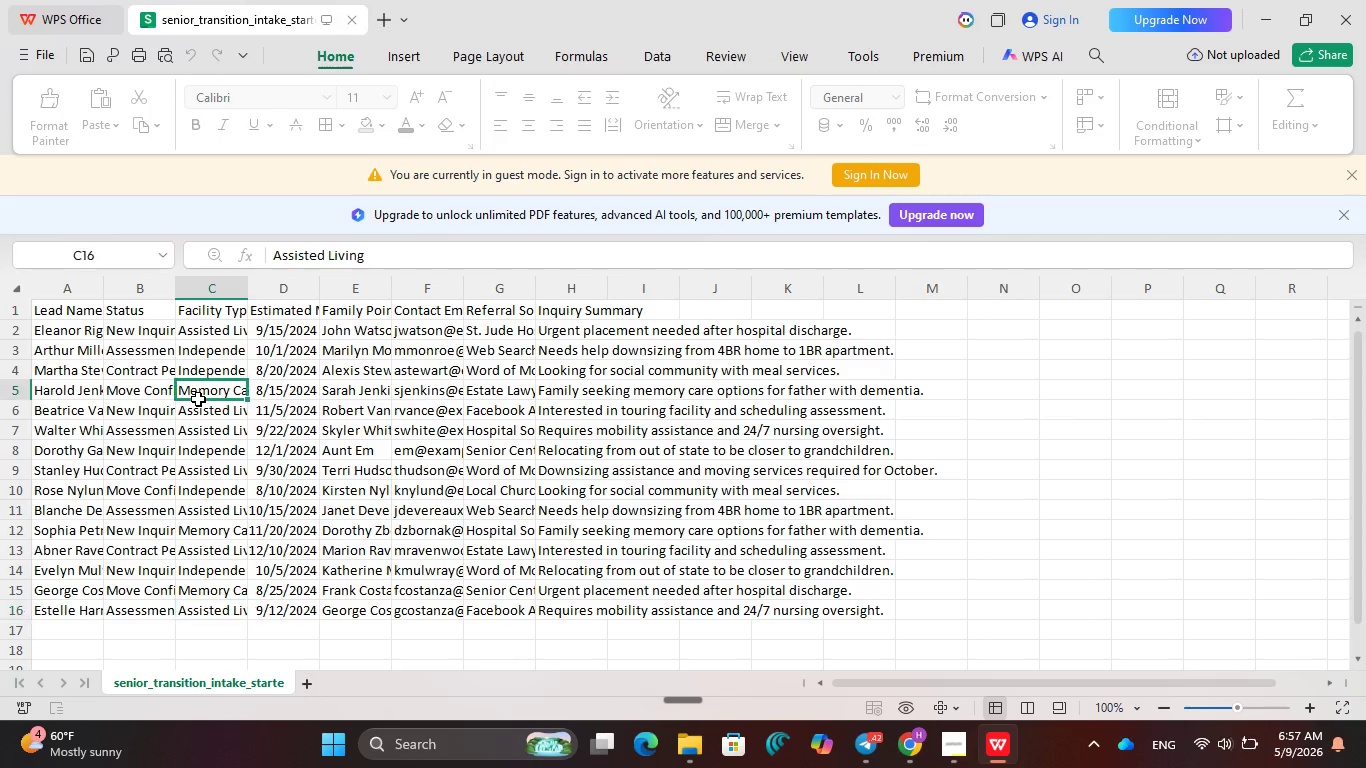 
triple_click([198, 398])
 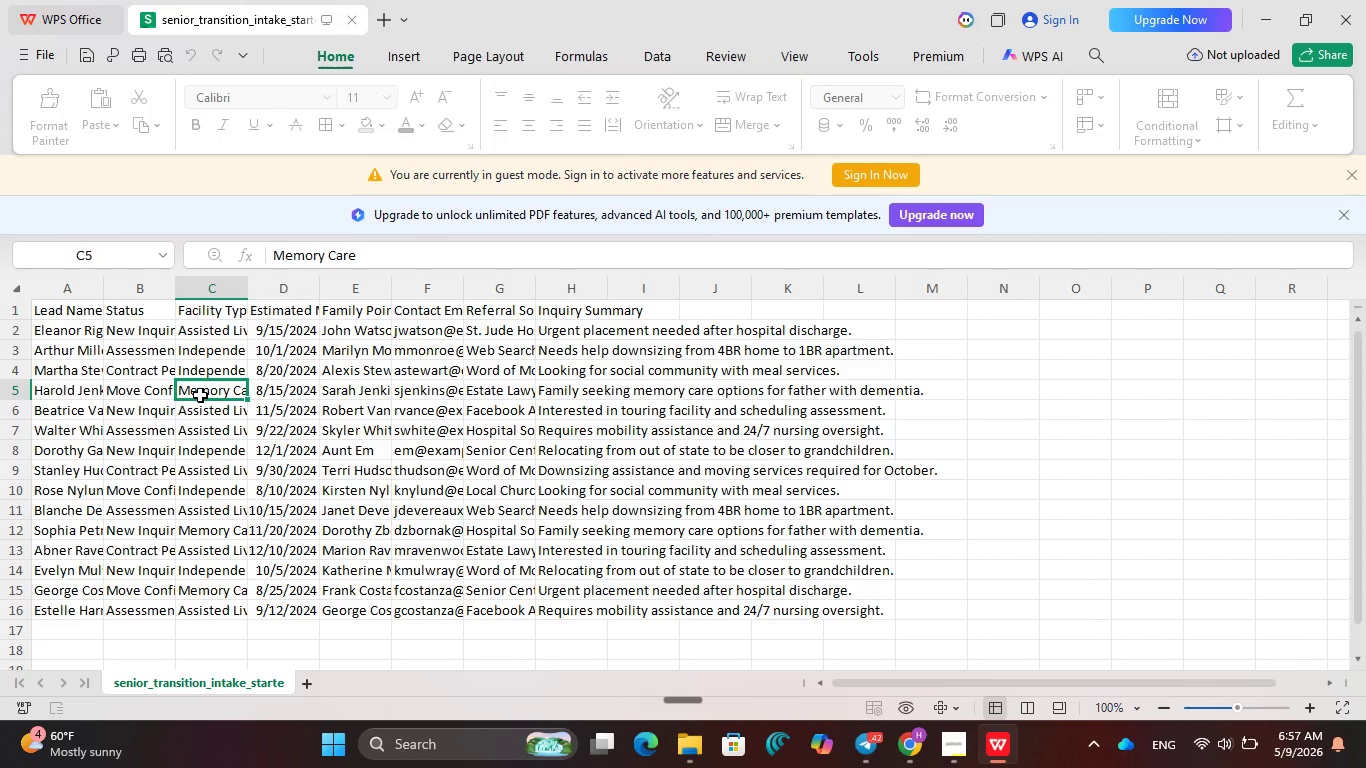 
double_click([200, 394])
 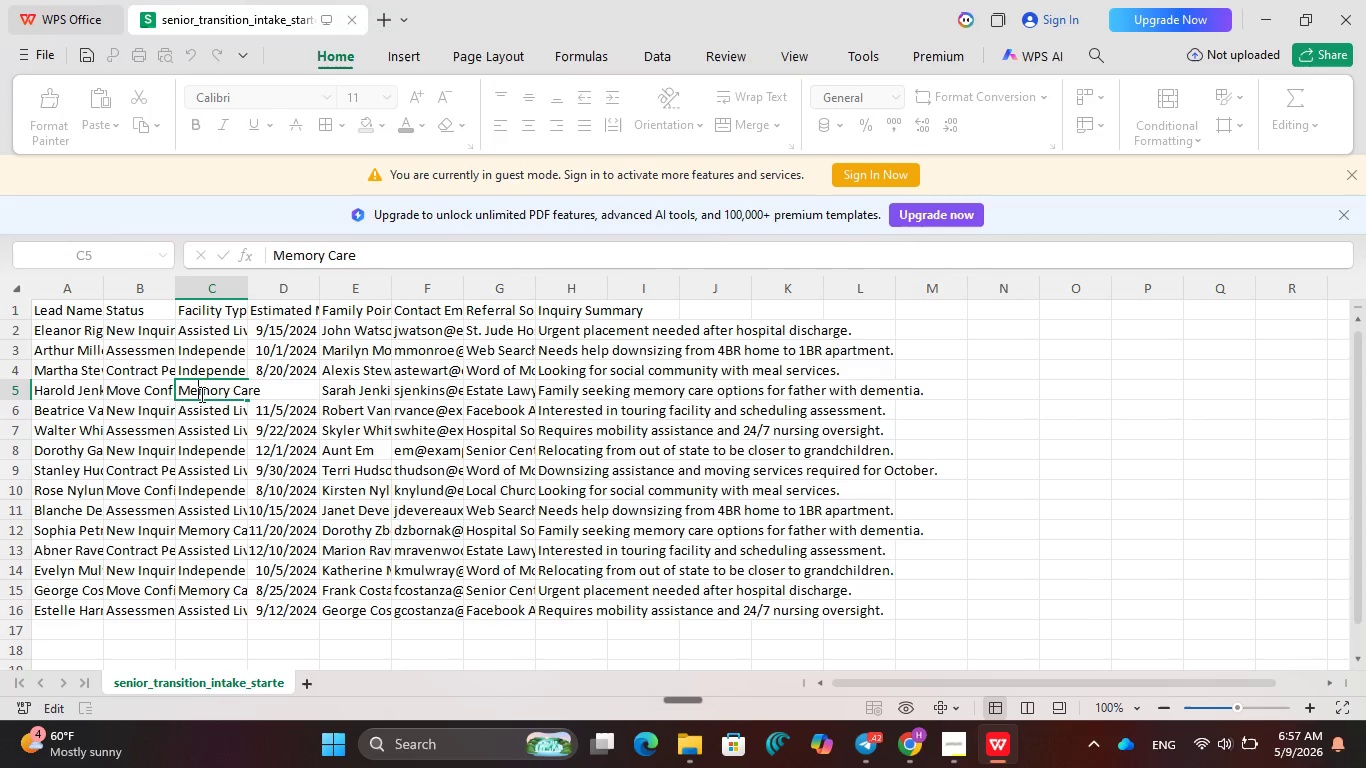 
triple_click([200, 394])
 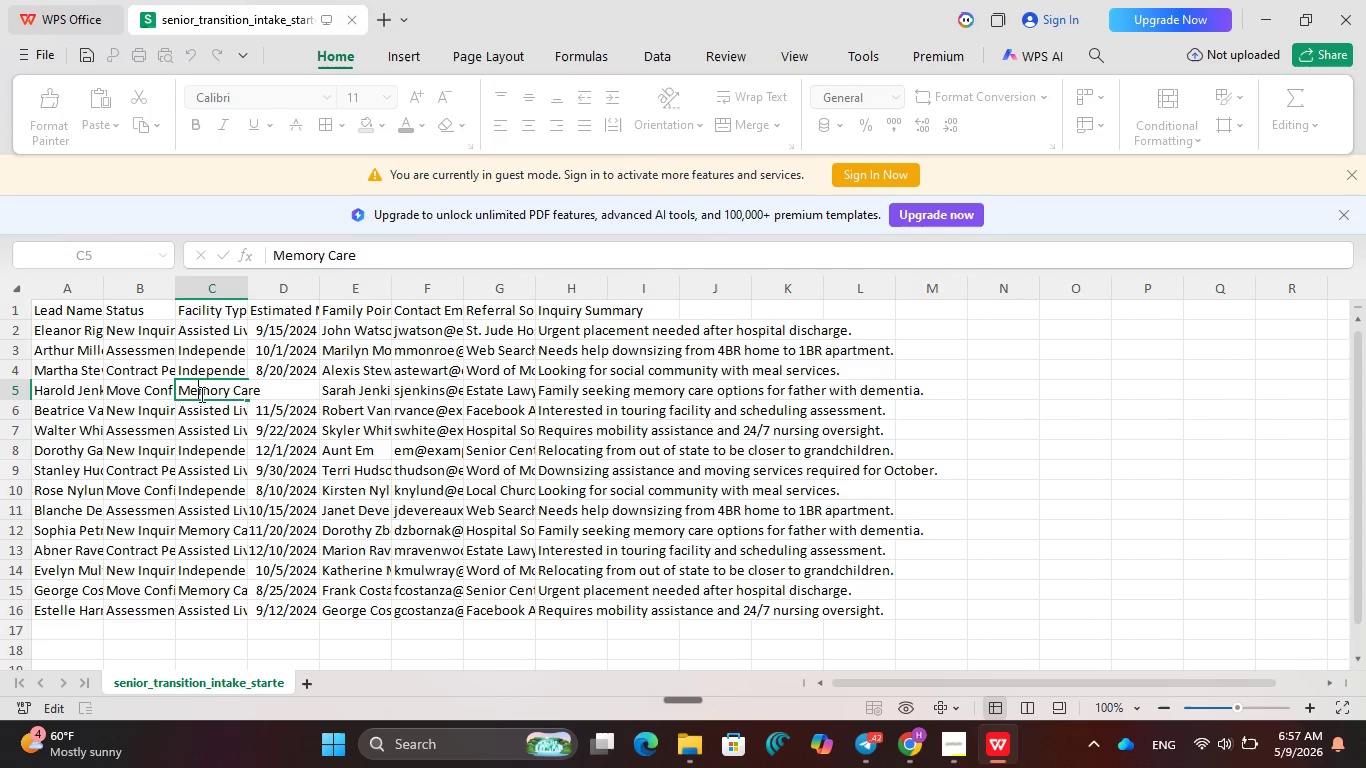 
double_click([200, 394])
 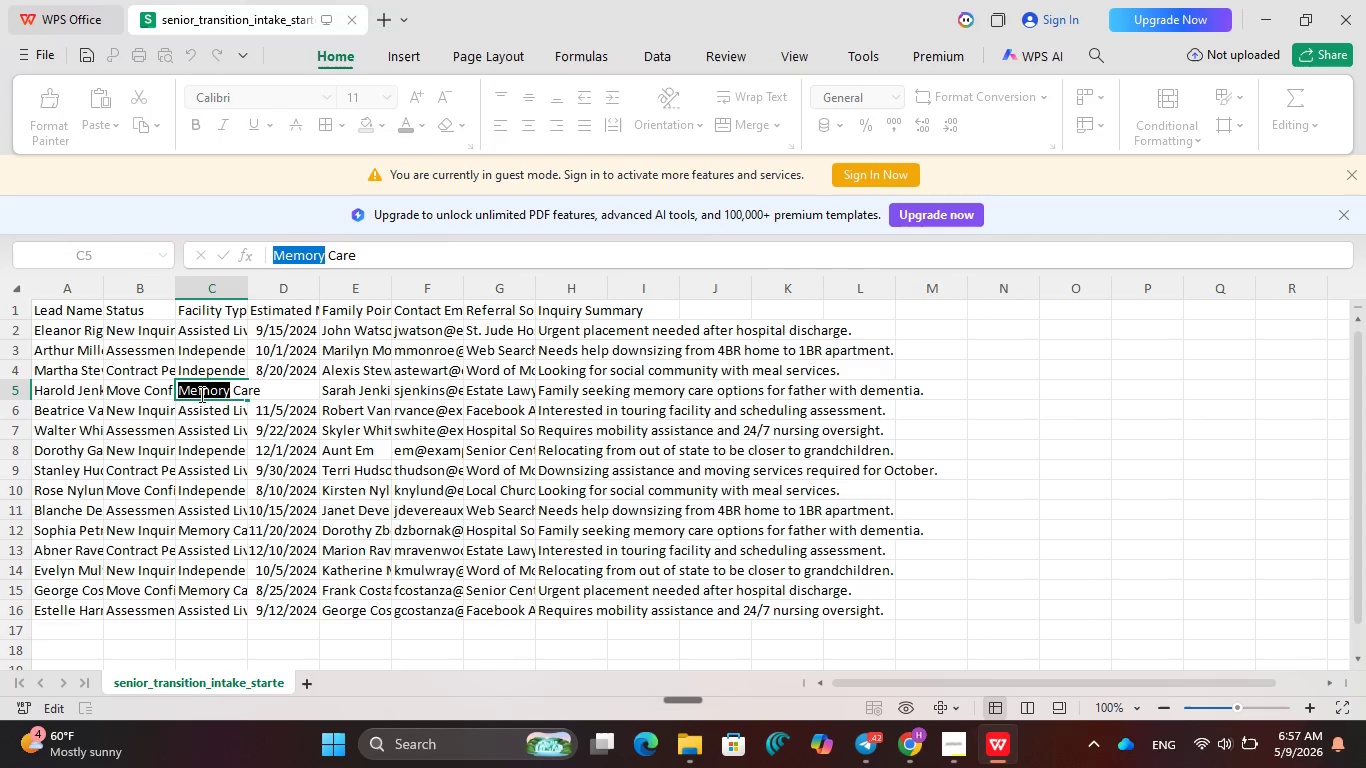 
left_click([200, 394])
 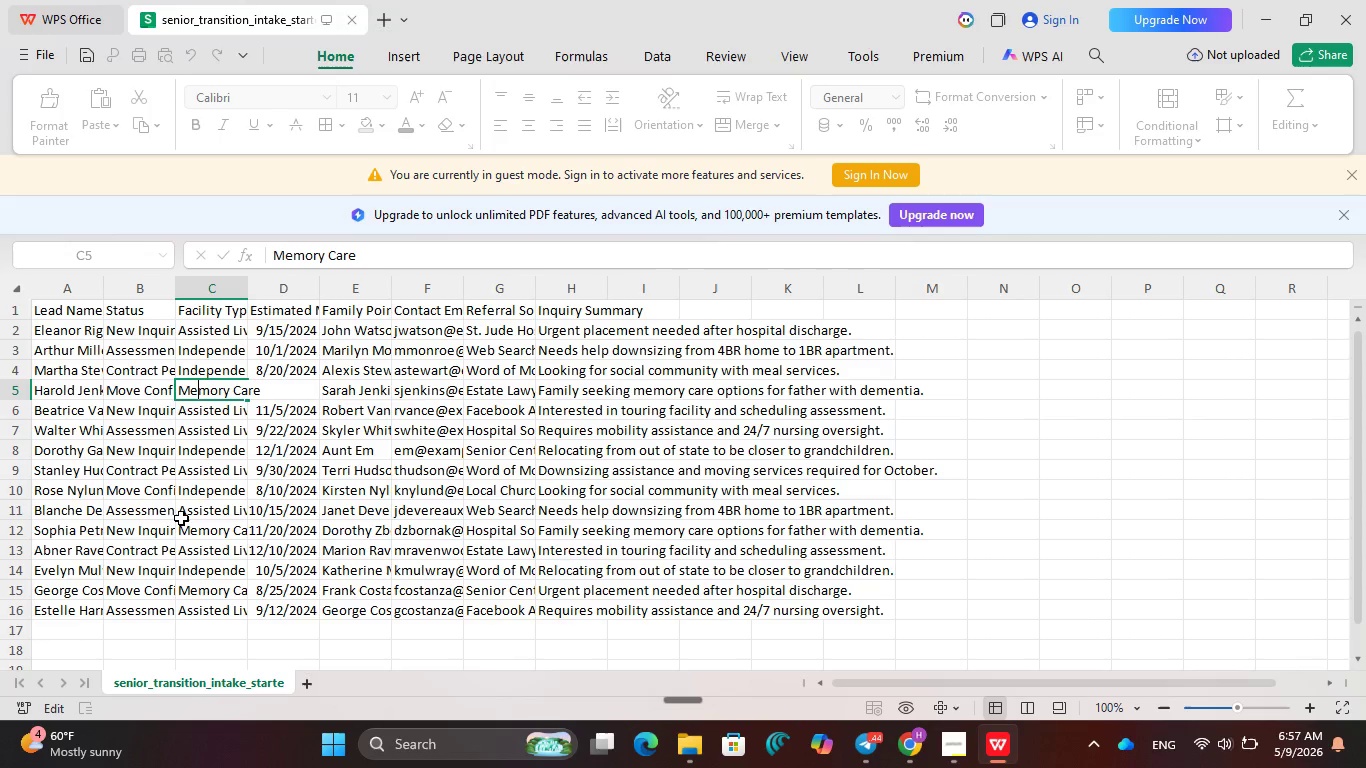 
left_click([208, 469])
 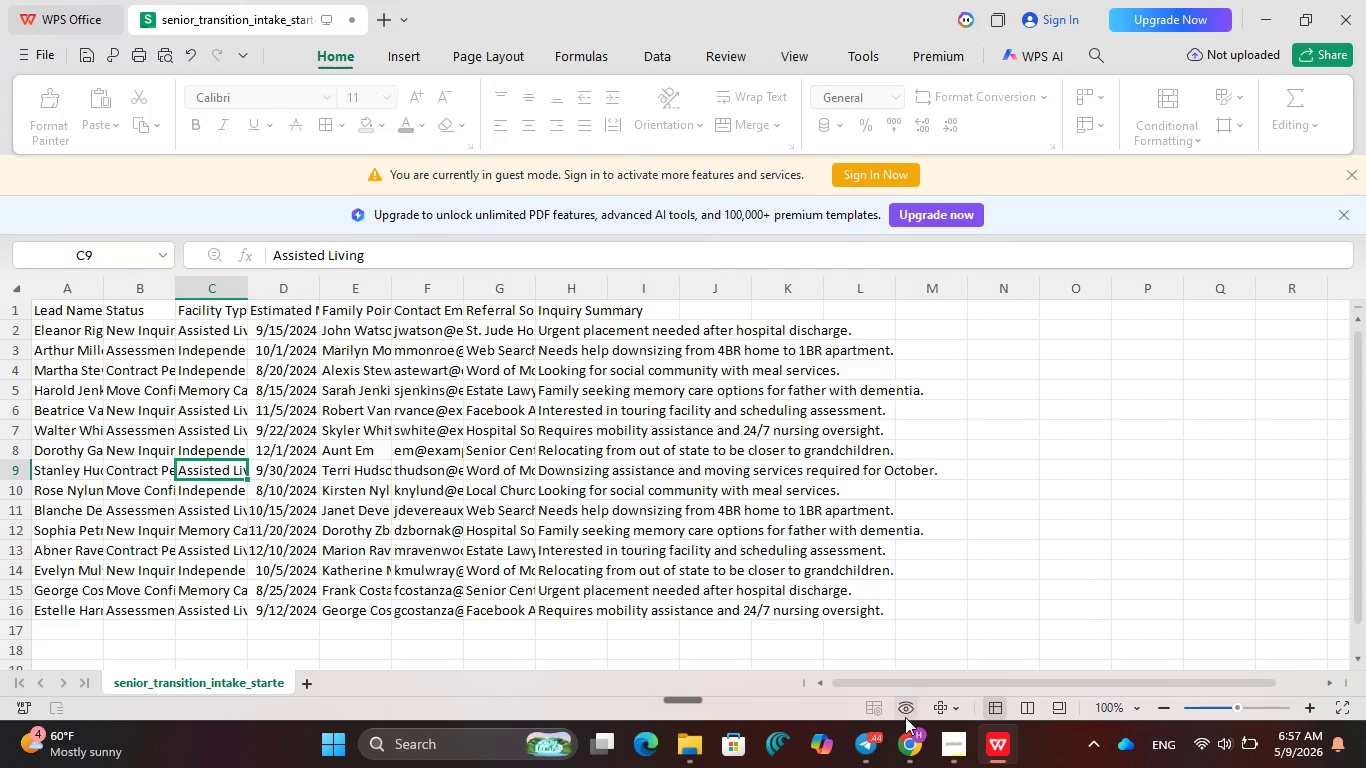 
left_click([908, 742])
 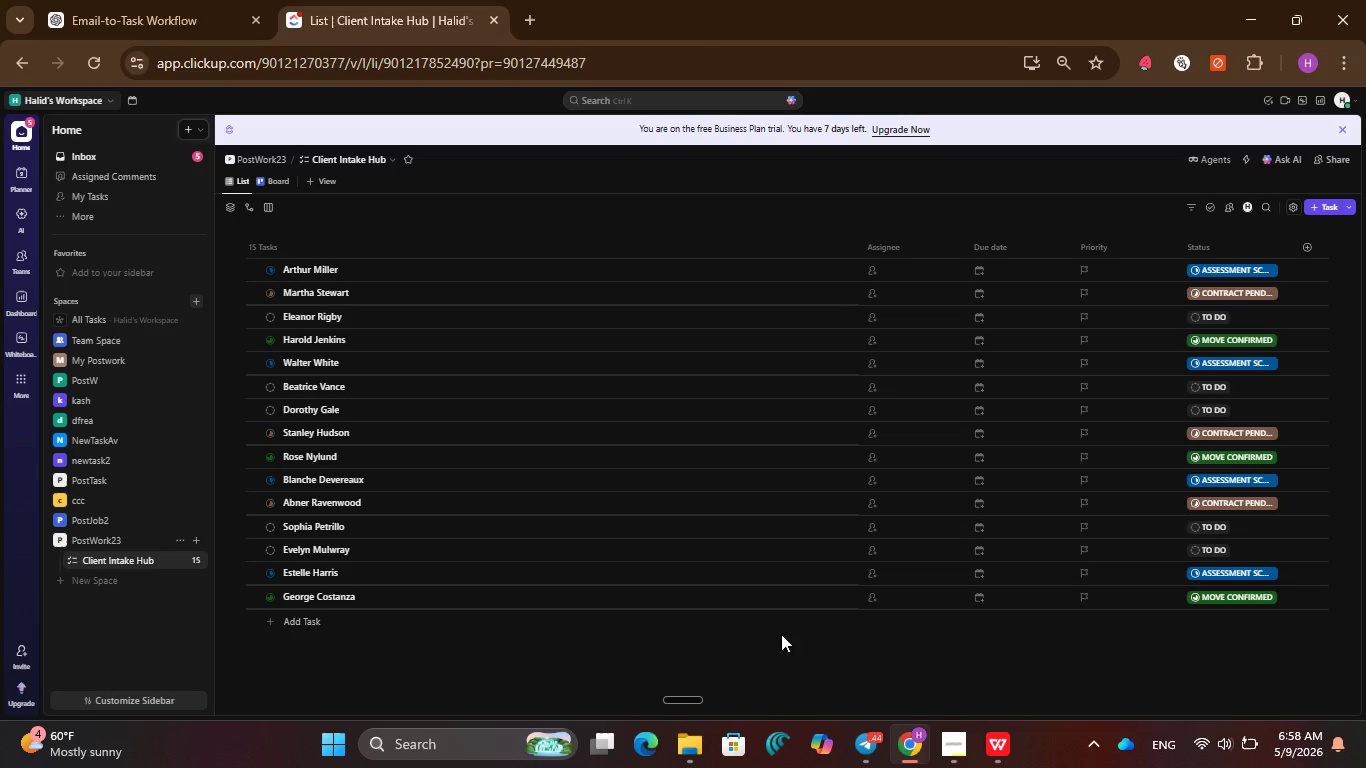 
wait(13.19)
 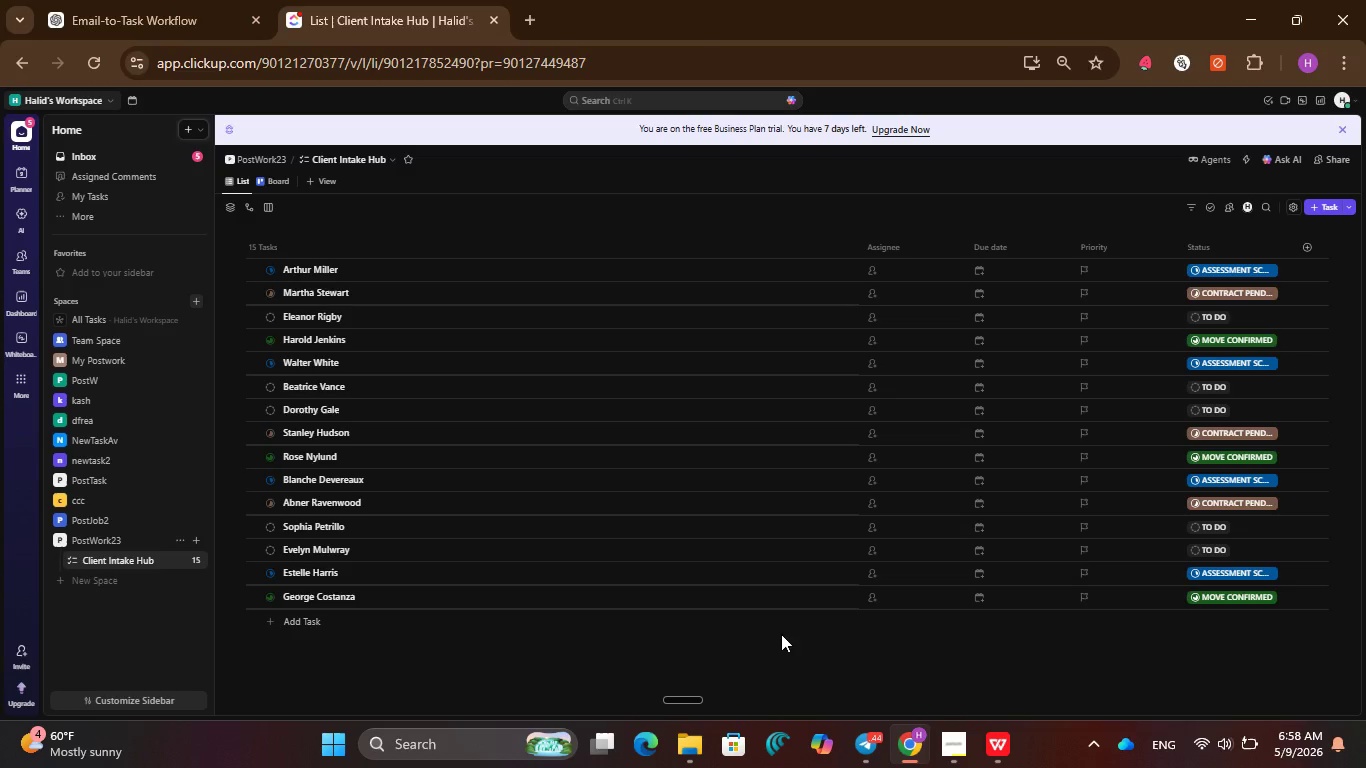 
left_click([980, 746])
 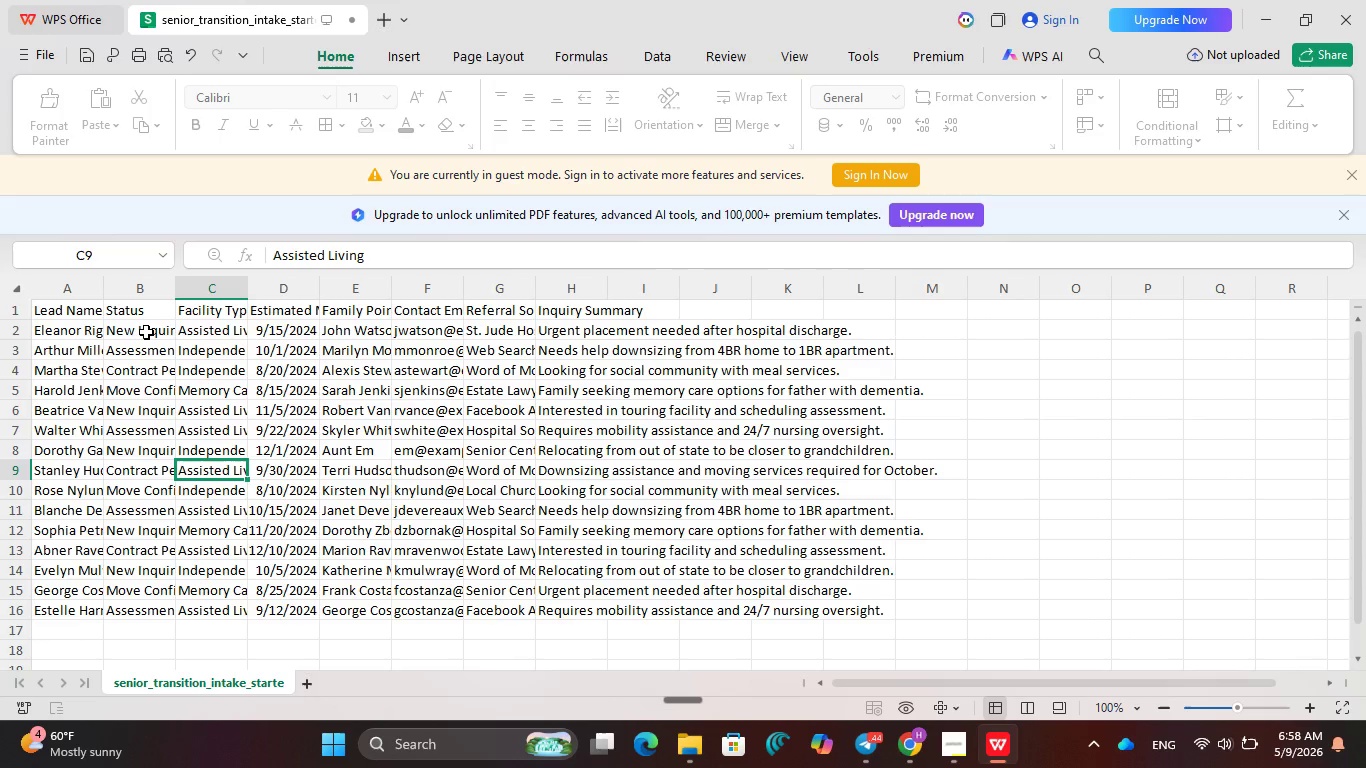 
wait(19.36)
 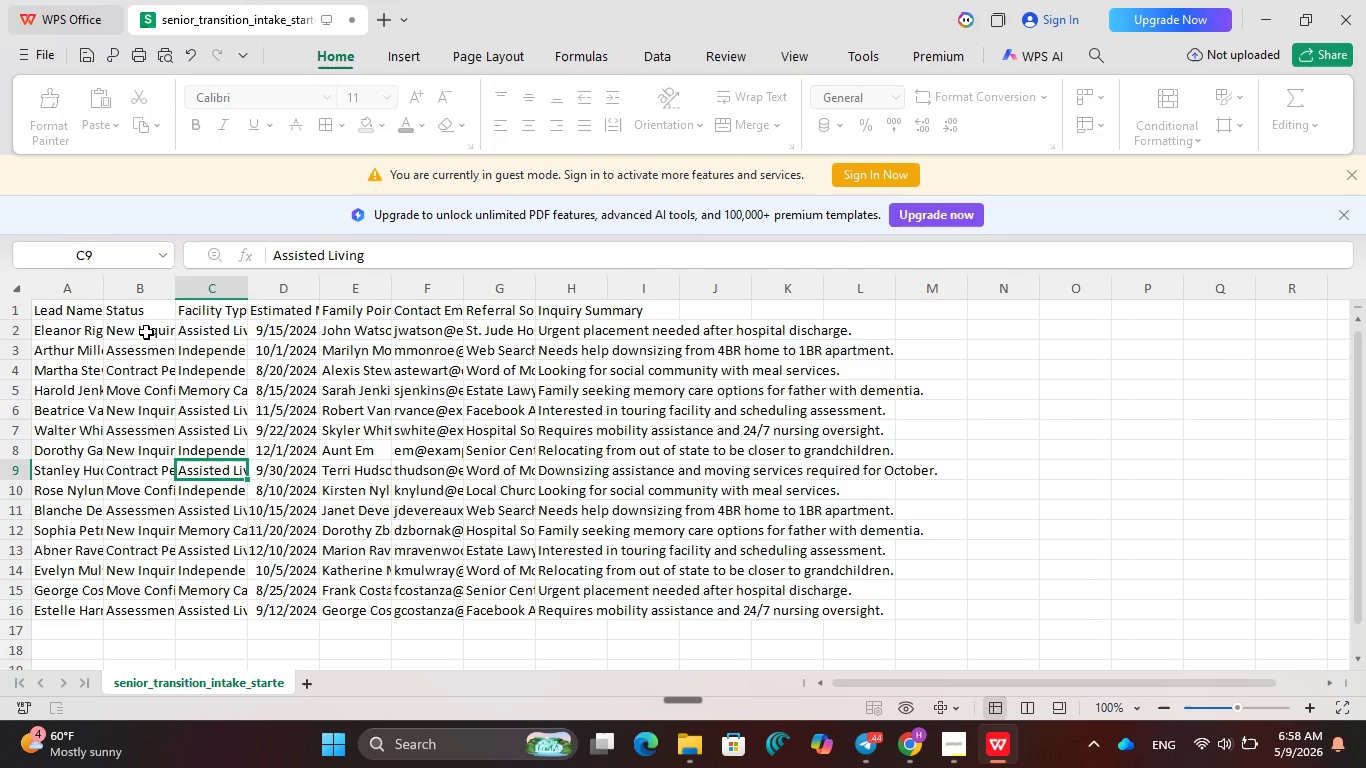 
left_click([146, 331])
 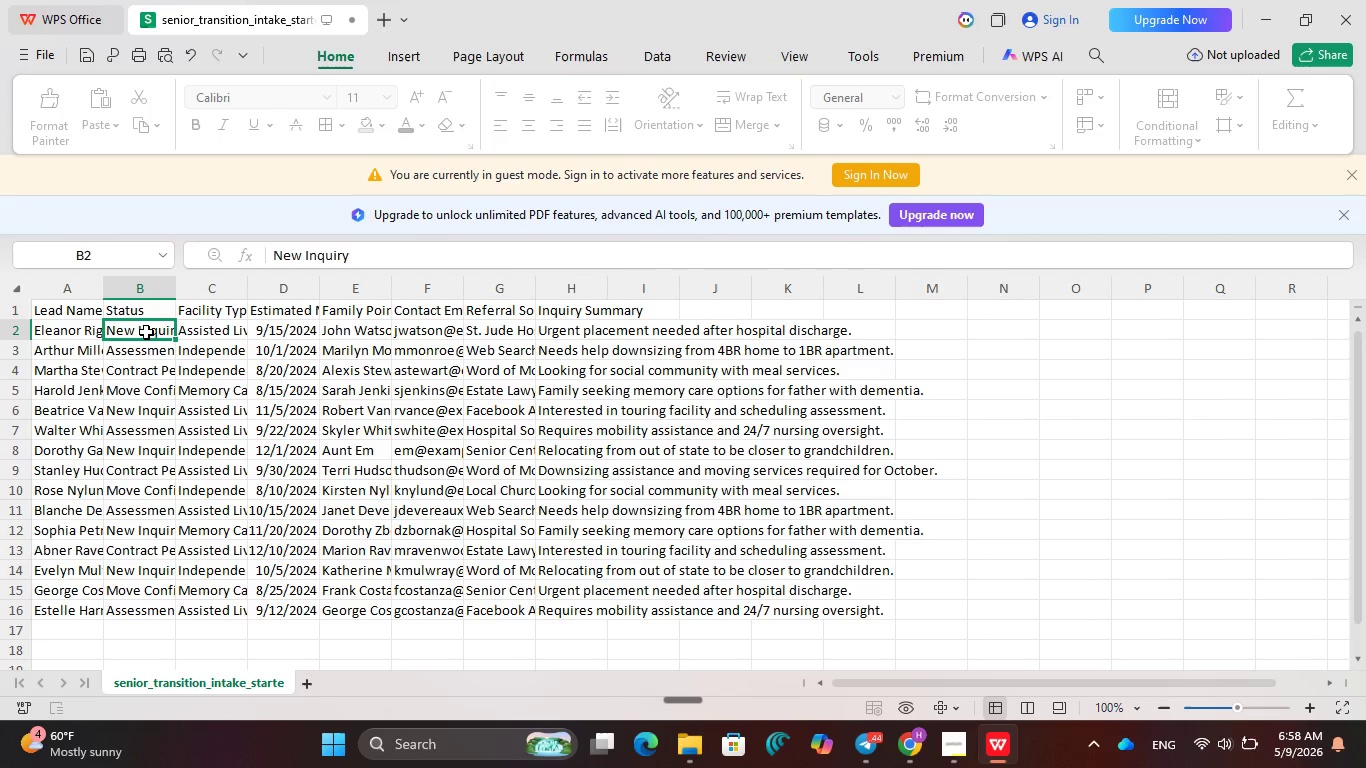 
double_click([146, 331])
 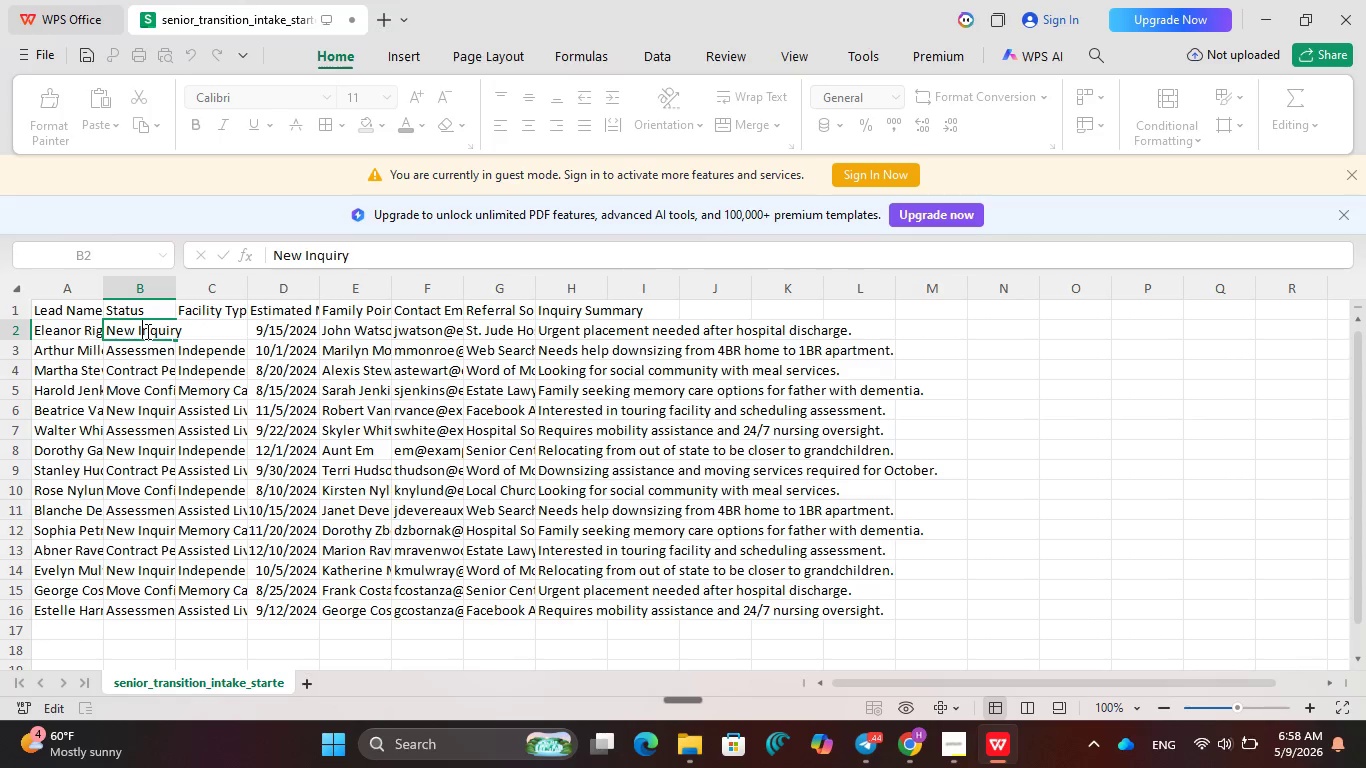 
triple_click([146, 331])
 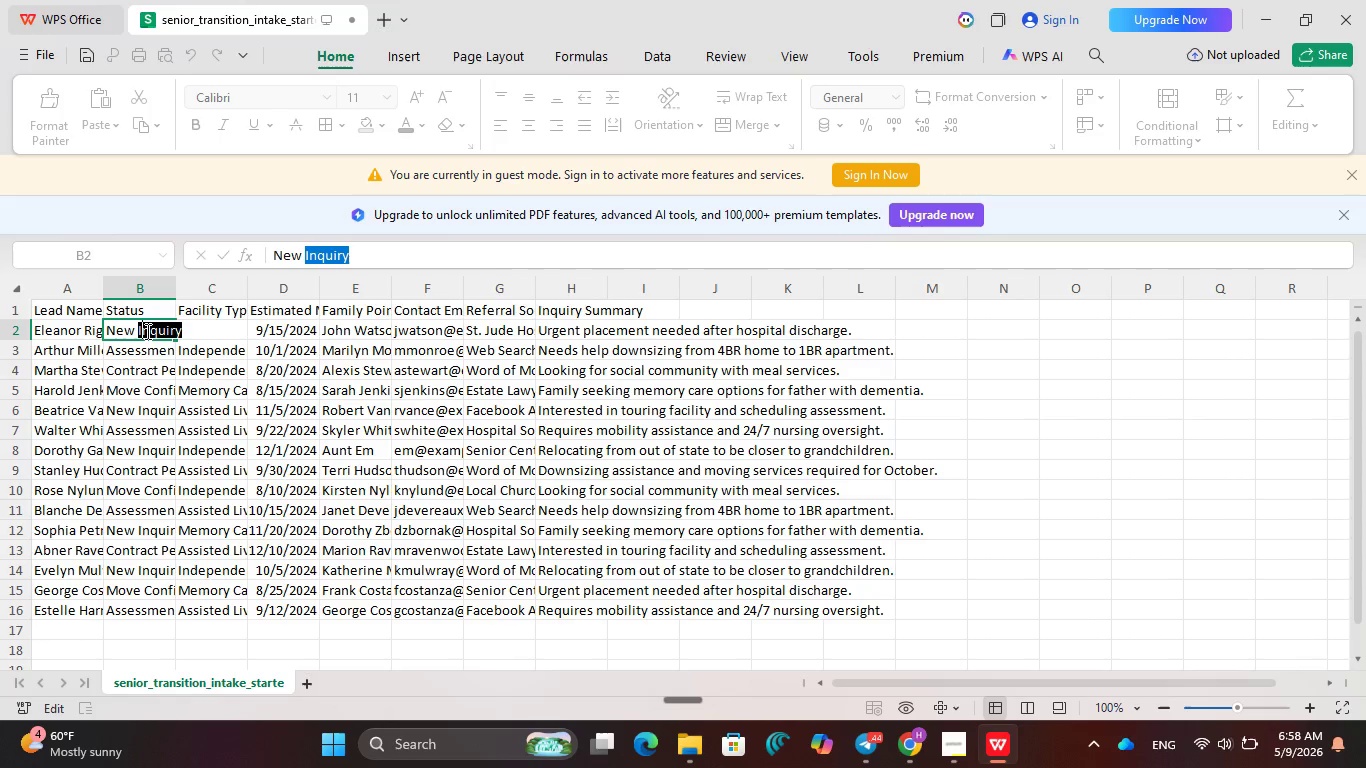 
triple_click([146, 331])
 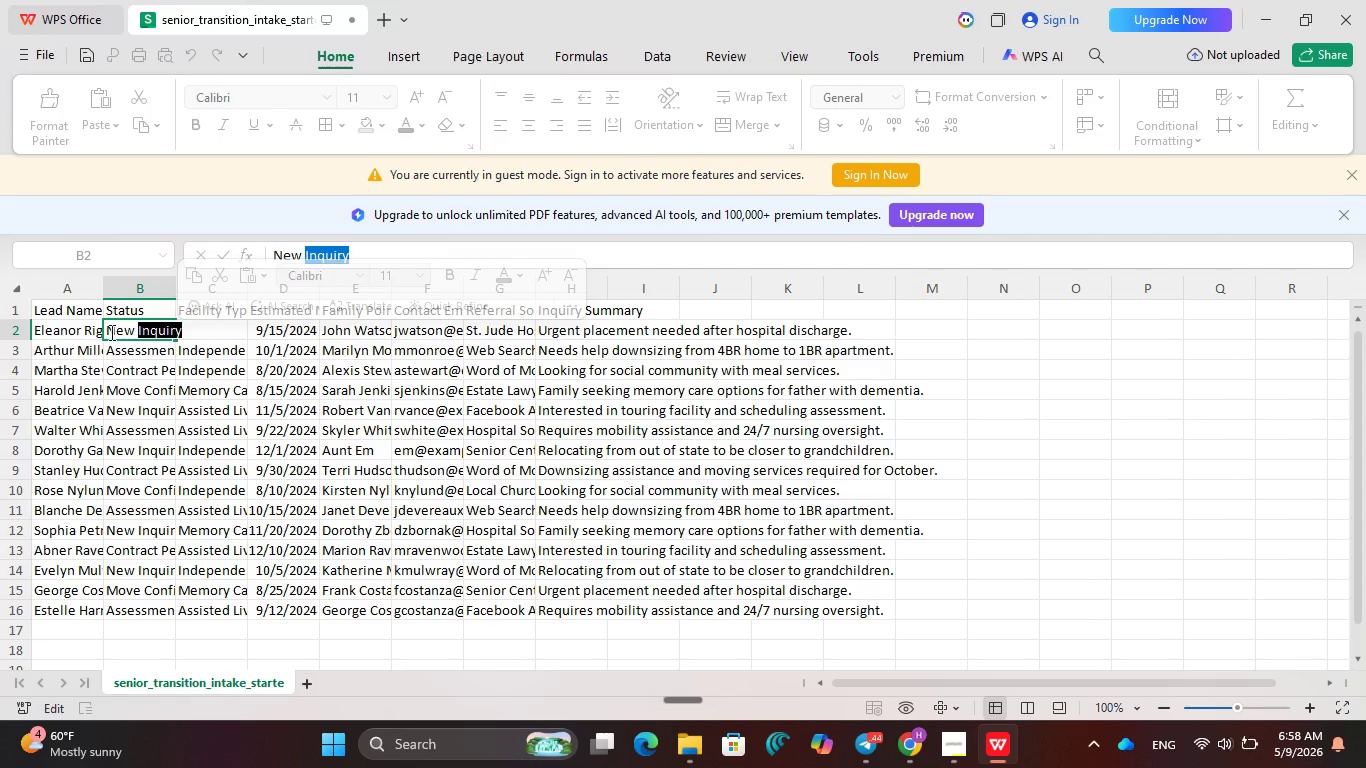 
left_click([105, 330])
 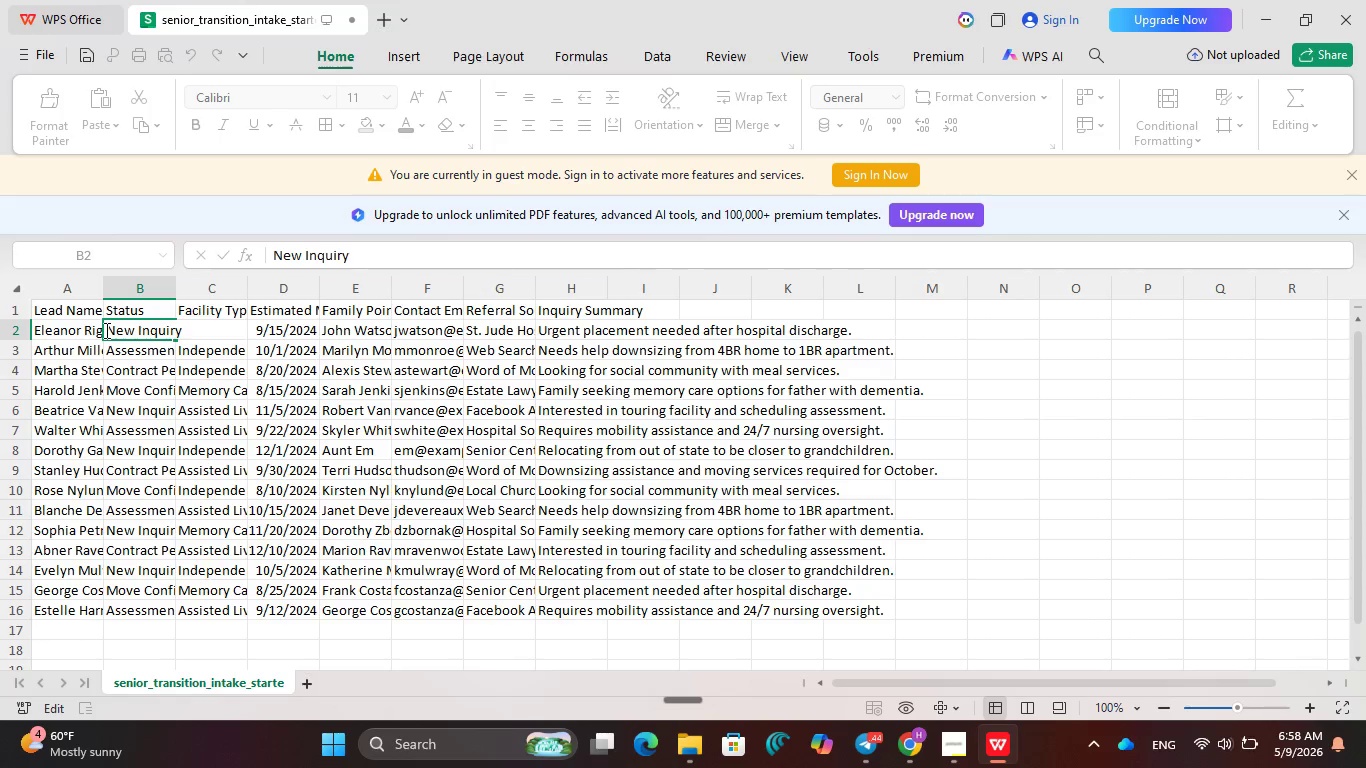 
left_click_drag(start_coordinate=[105, 330], to_coordinate=[180, 349])
 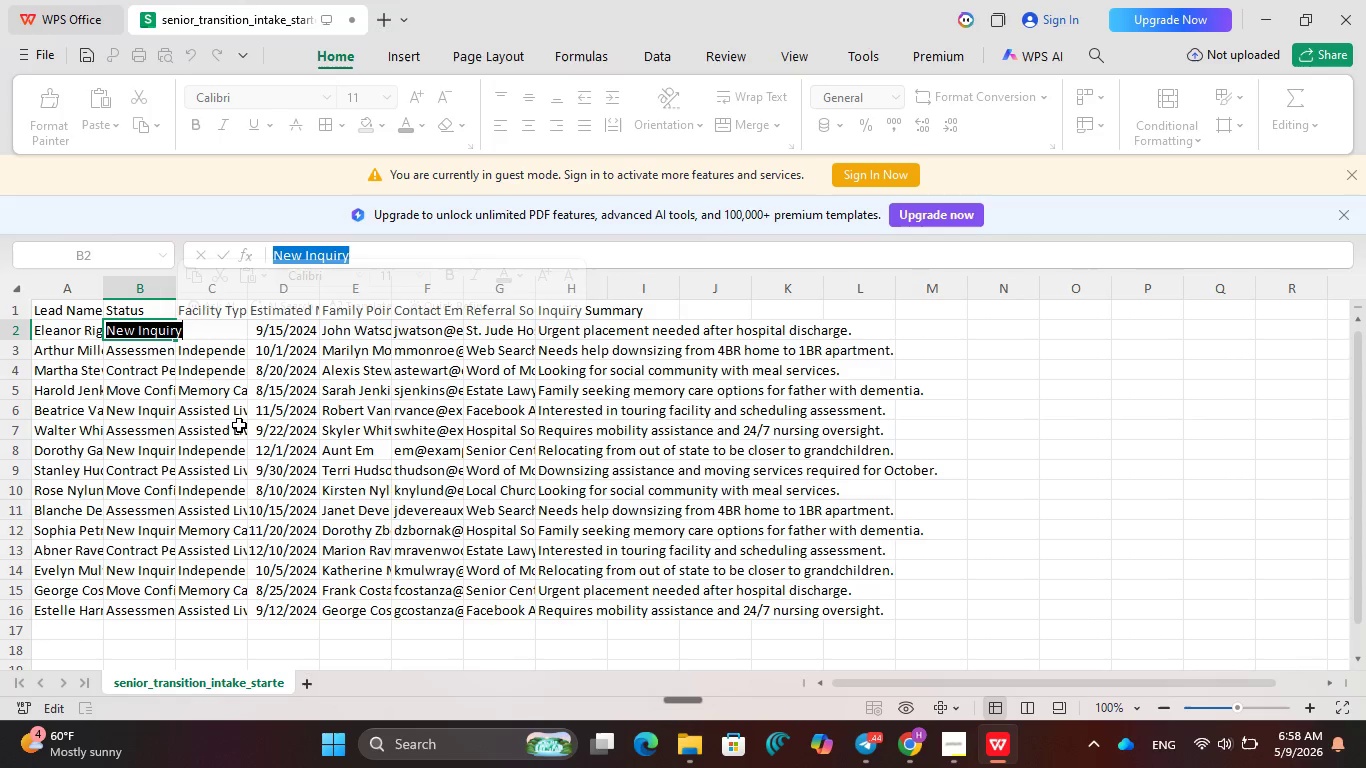 
key(Control+C)
 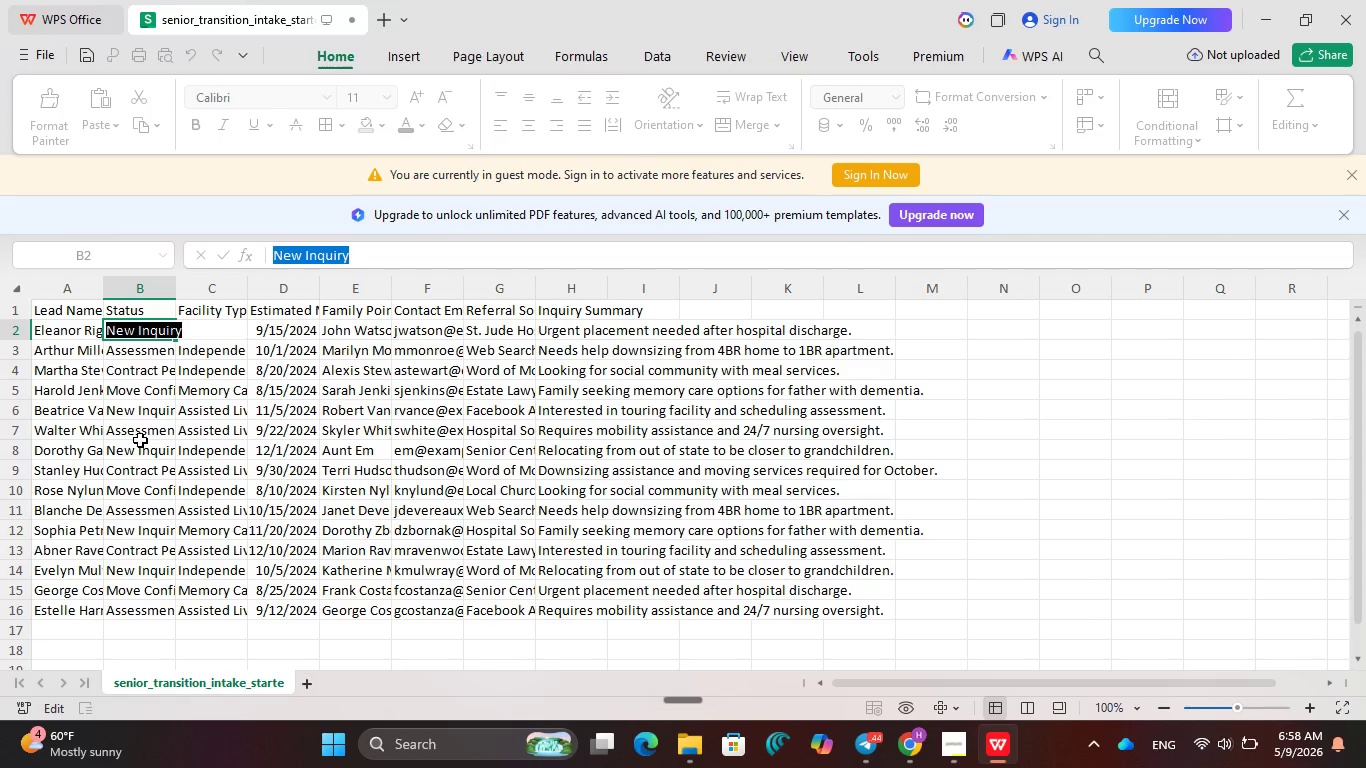 
left_click([140, 439])
 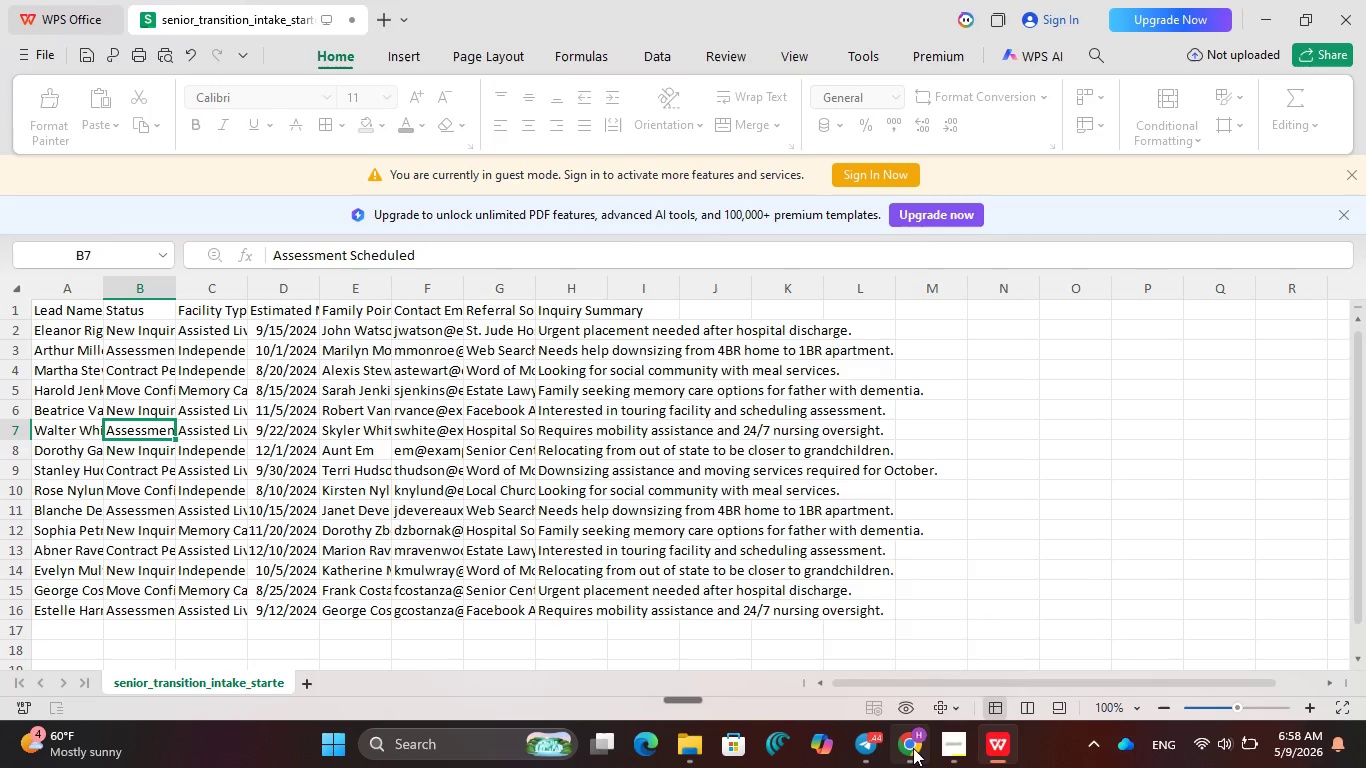 
left_click([913, 748])
 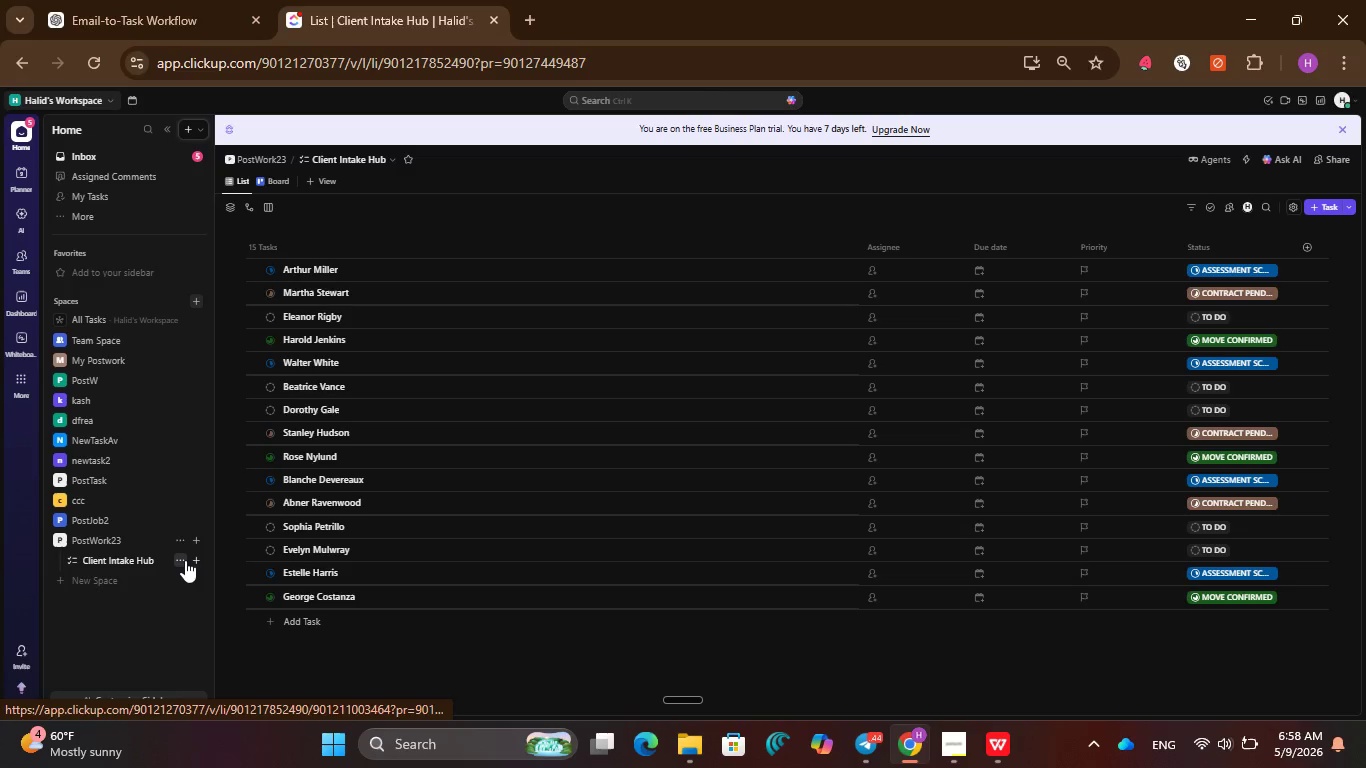 
left_click([194, 560])
 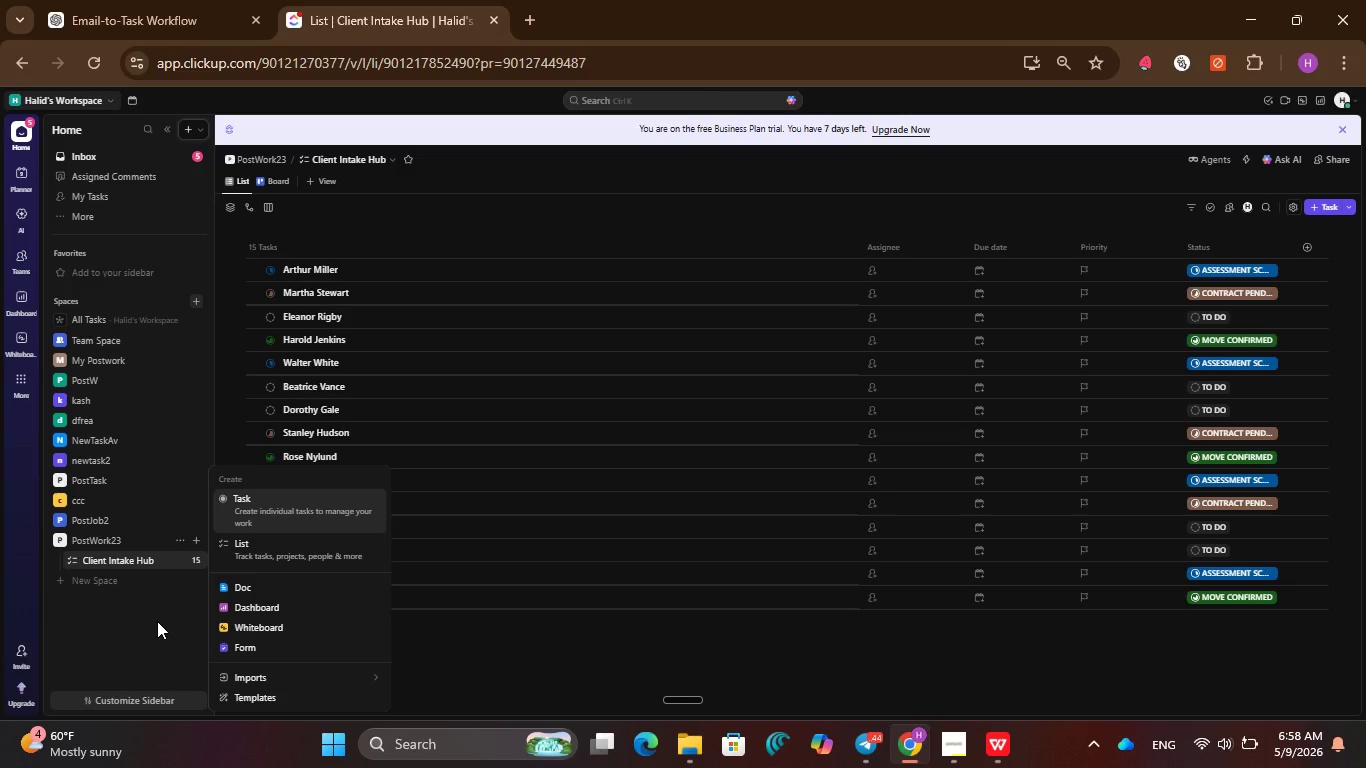 
left_click([157, 621])
 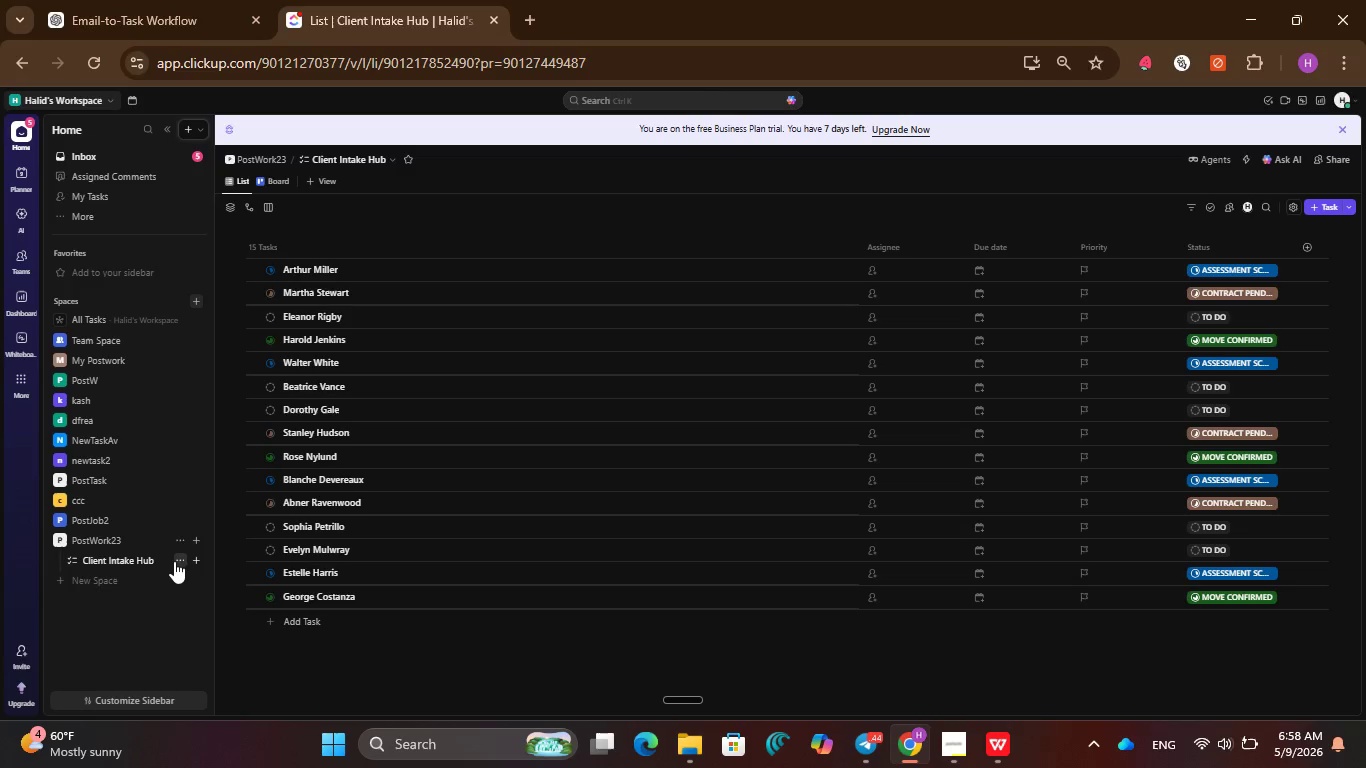 
left_click([174, 559])
 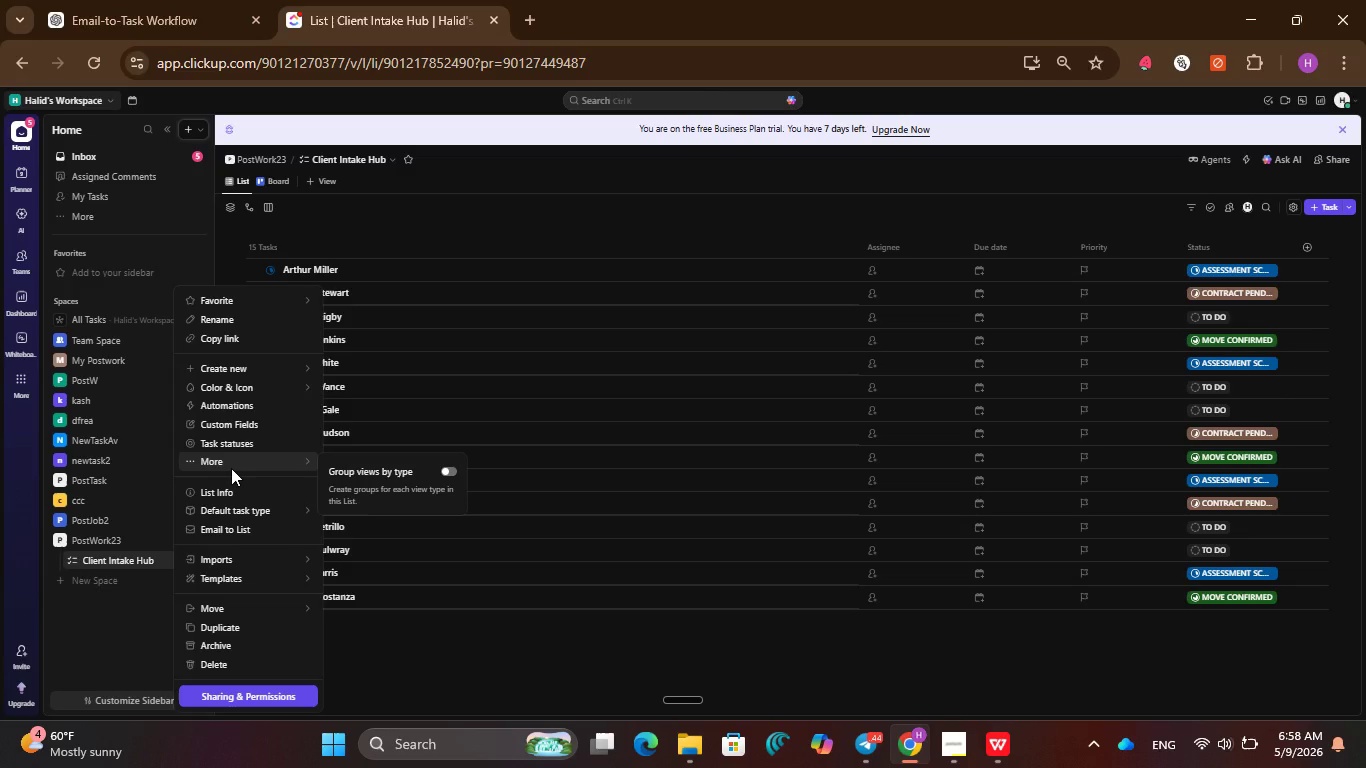 
wait(8.08)
 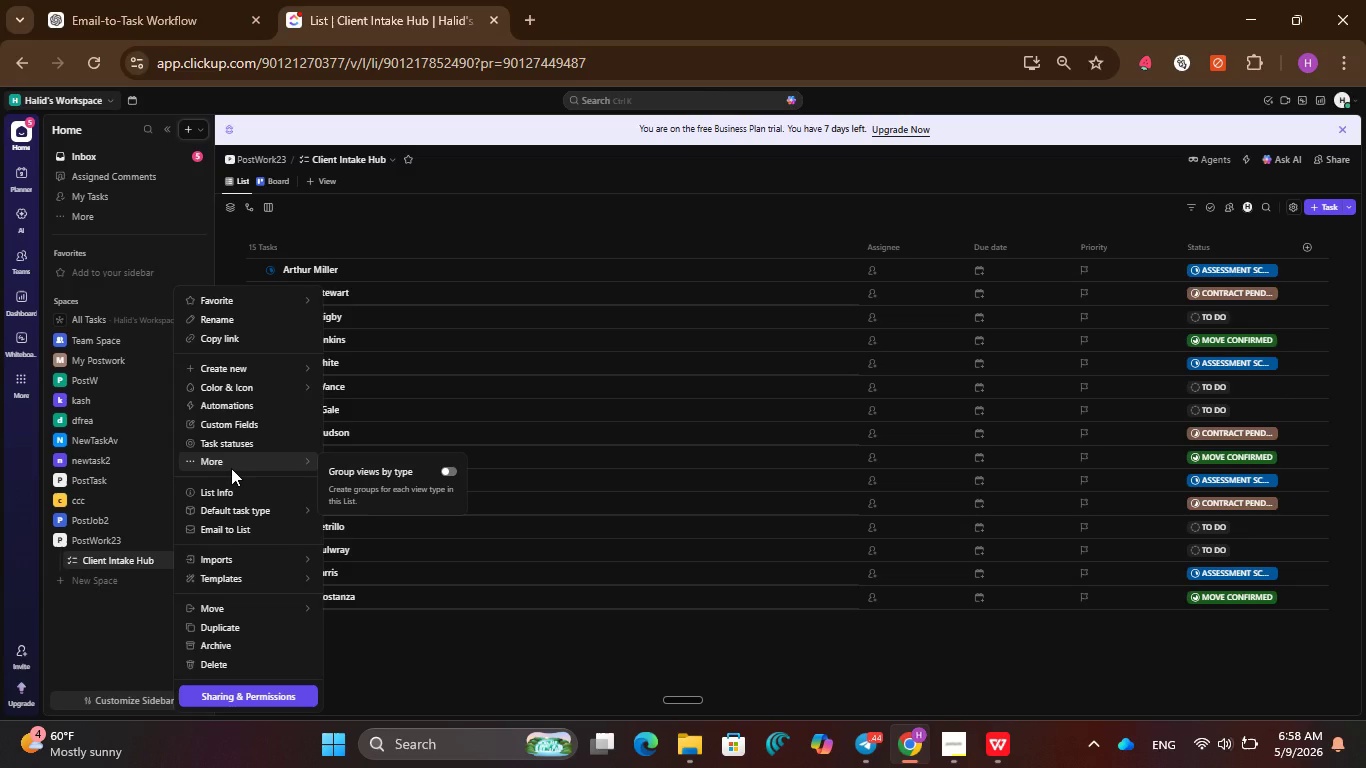 
left_click([232, 442])
 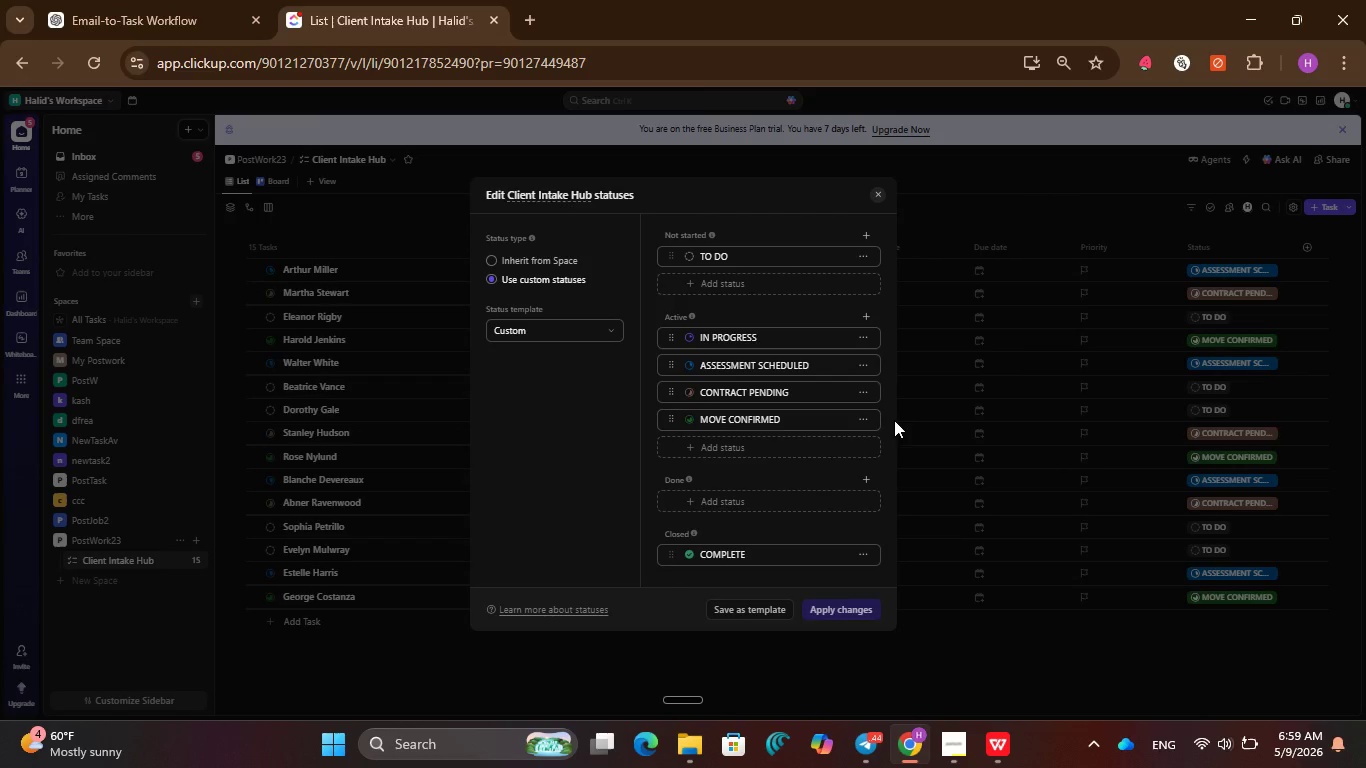 
wait(8.2)
 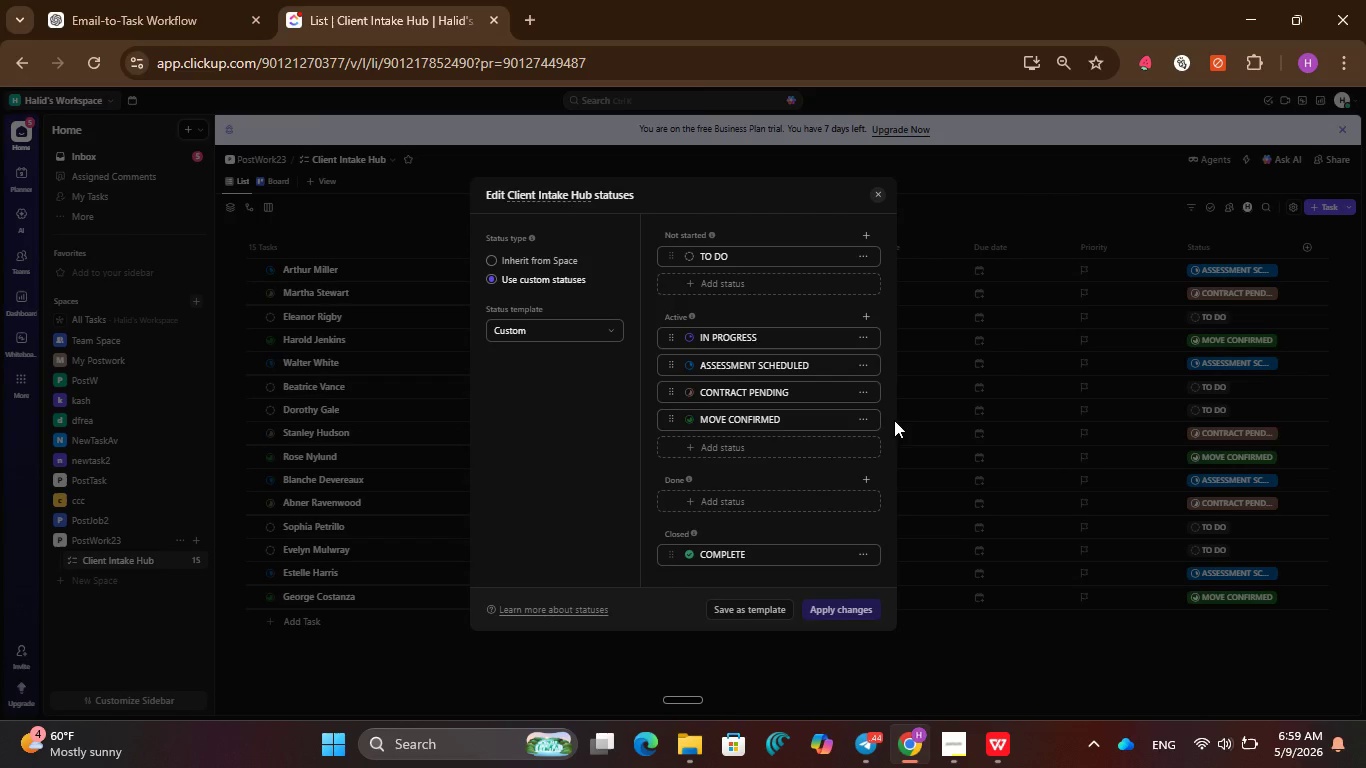 
double_click([832, 328])
 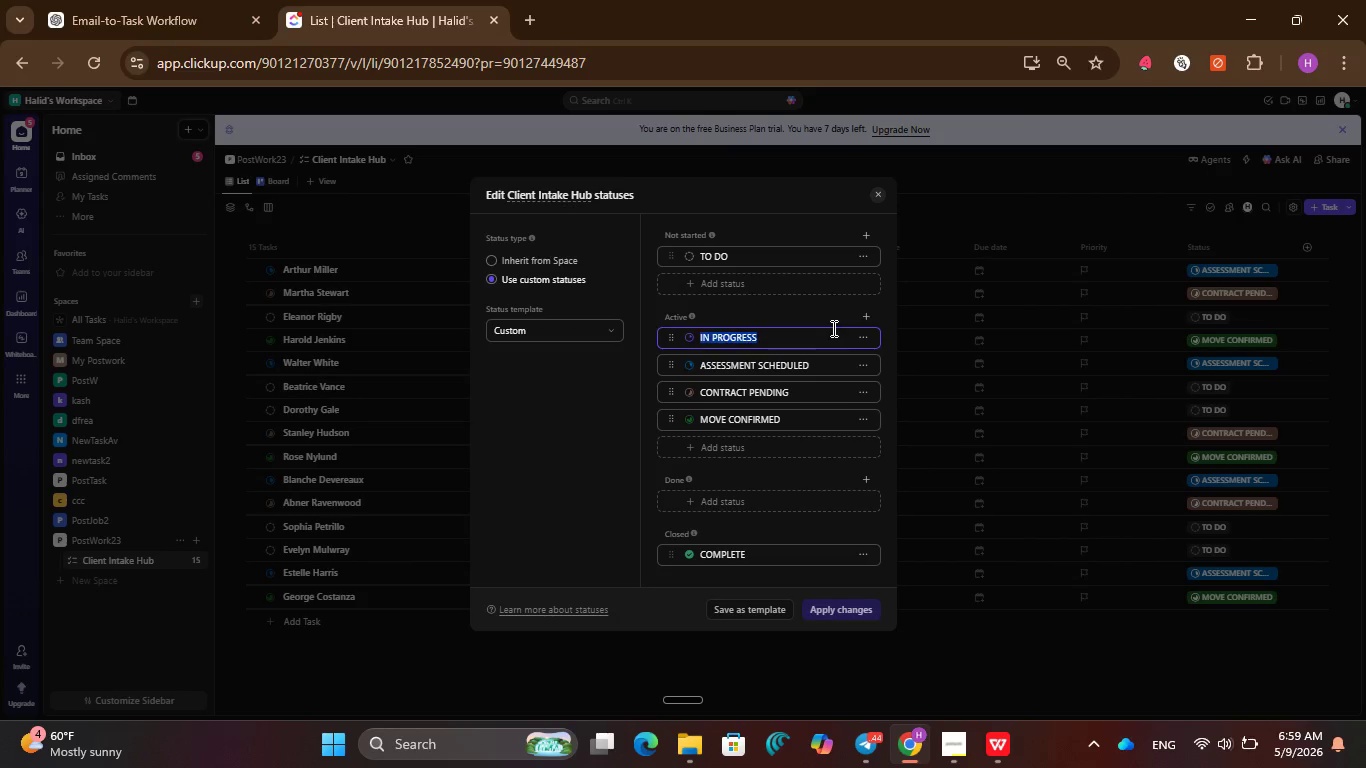 
triple_click([832, 328])
 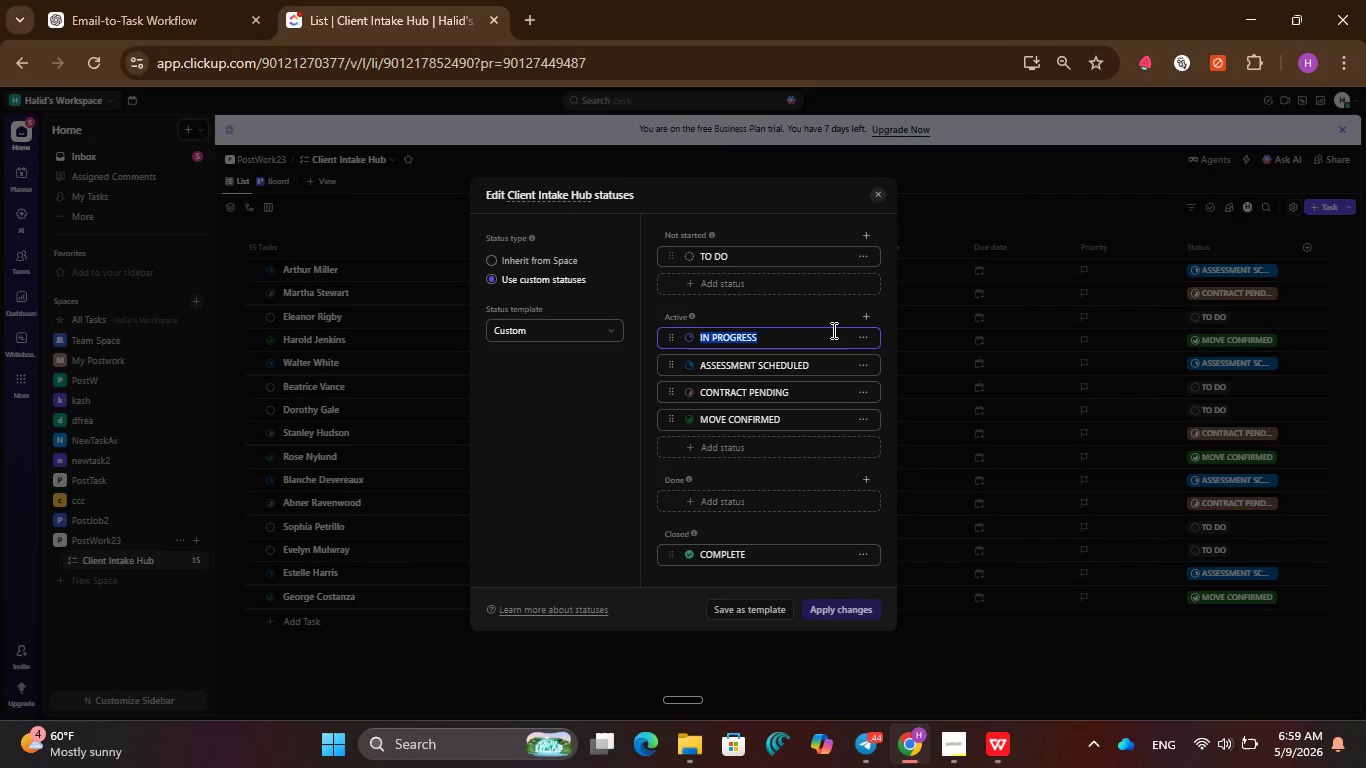 
key(Backspace)
 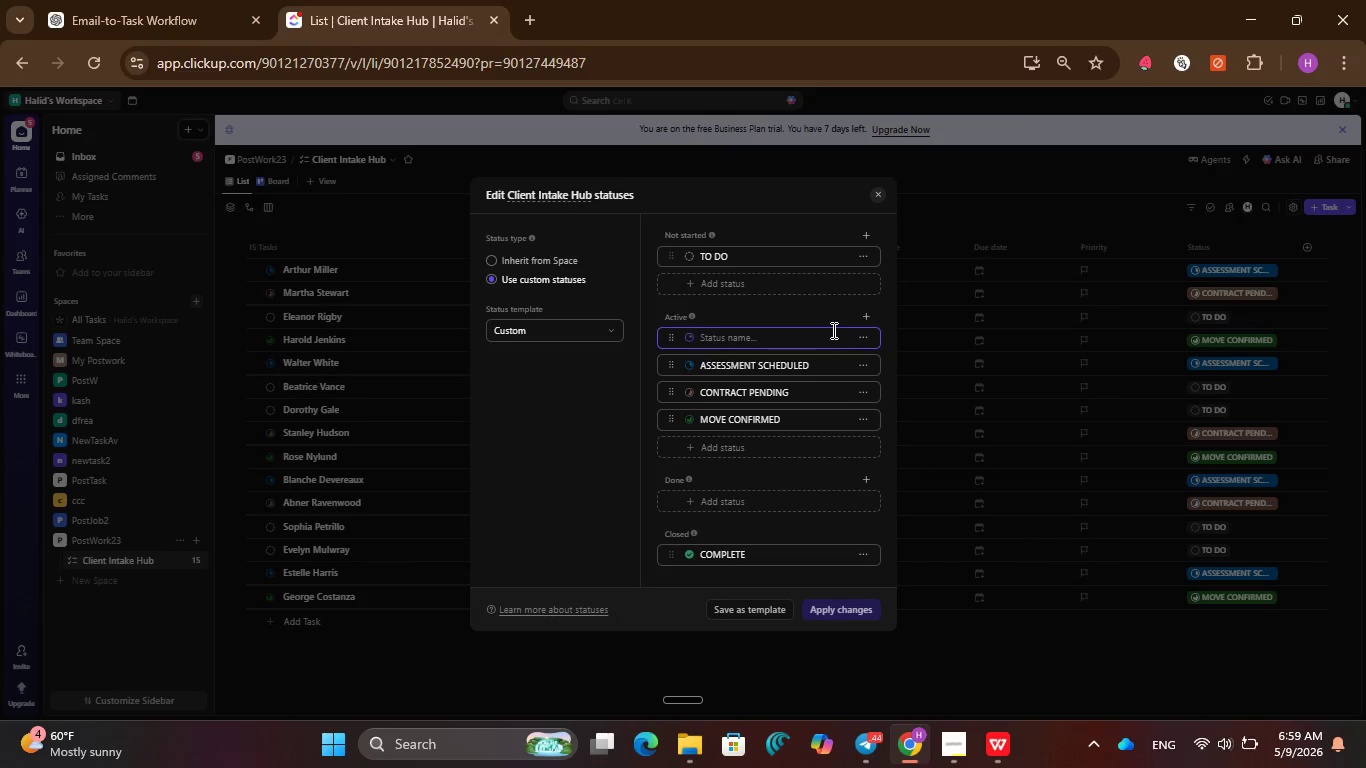 
key(Control+V)
 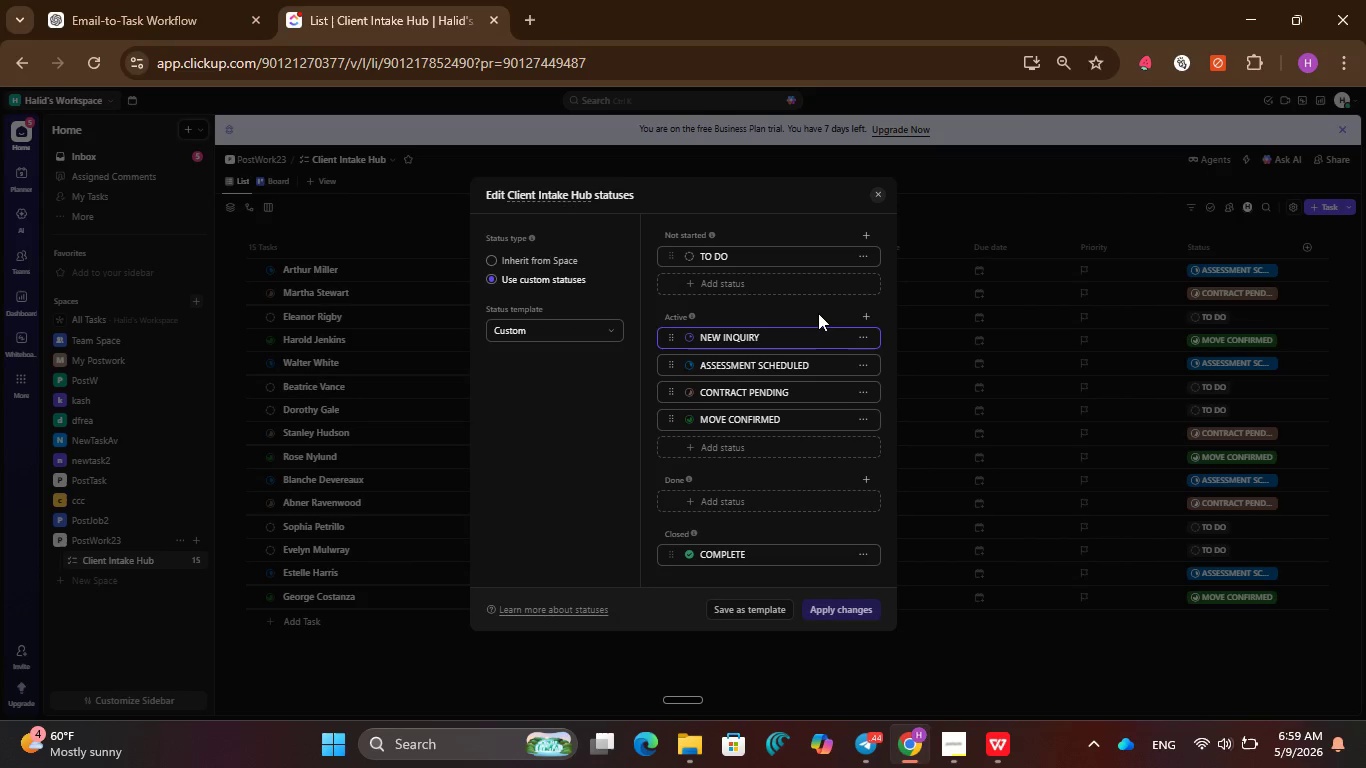 
left_click([814, 303])
 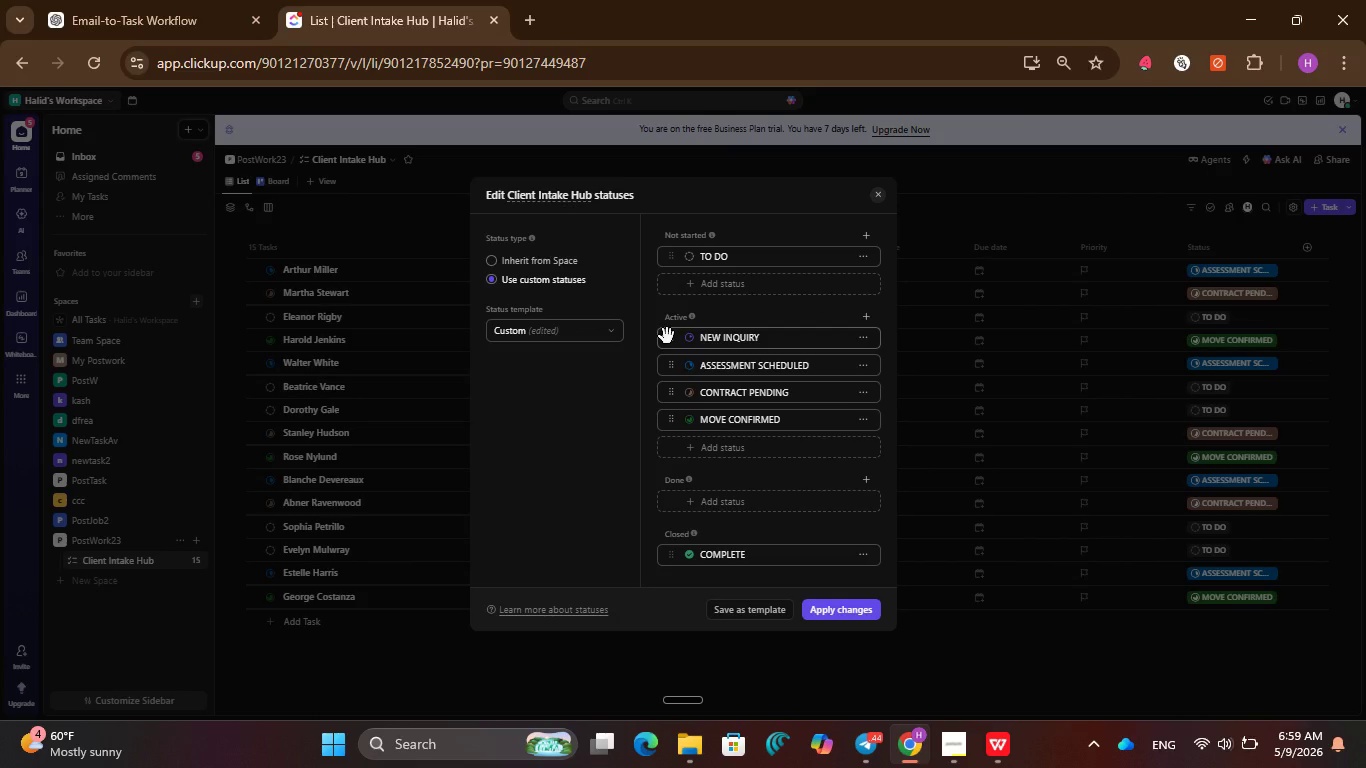 
left_click([667, 336])
 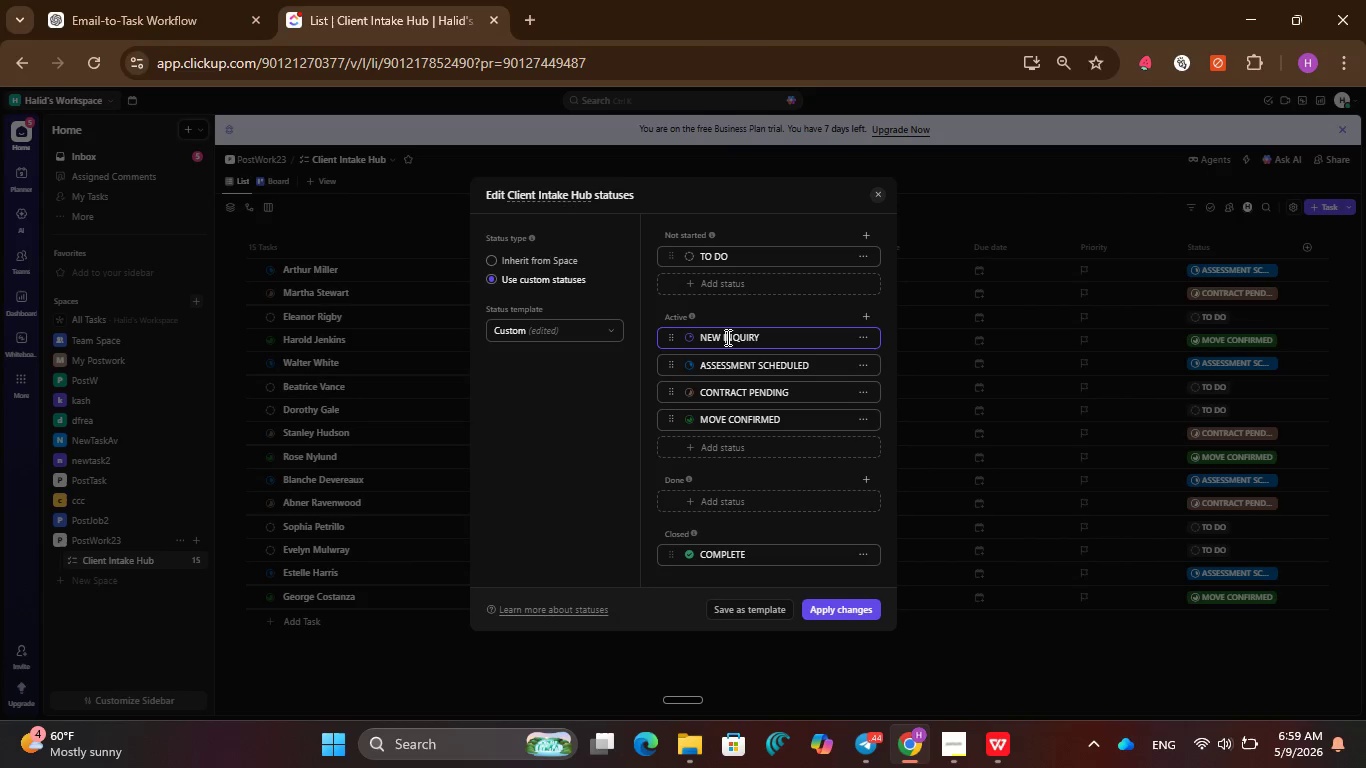 
double_click([726, 337])
 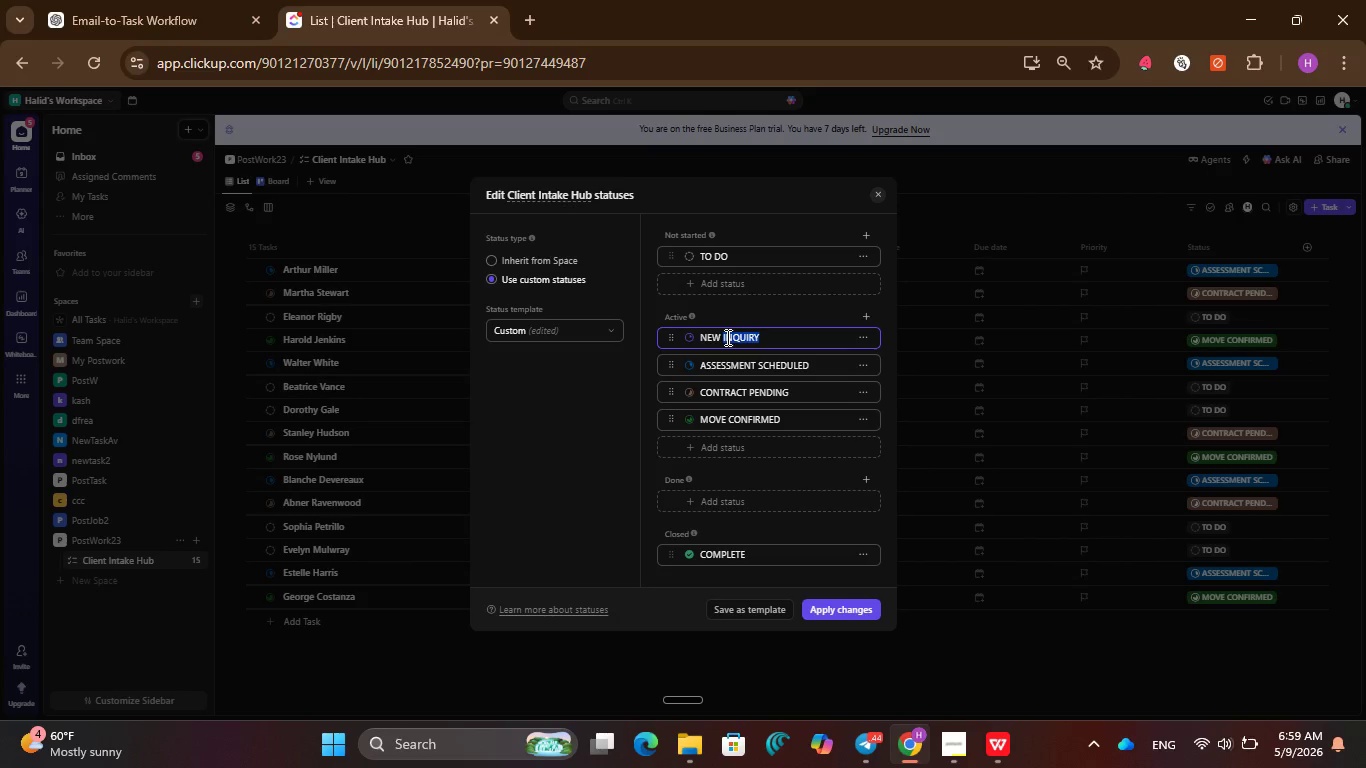 
triple_click([726, 337])
 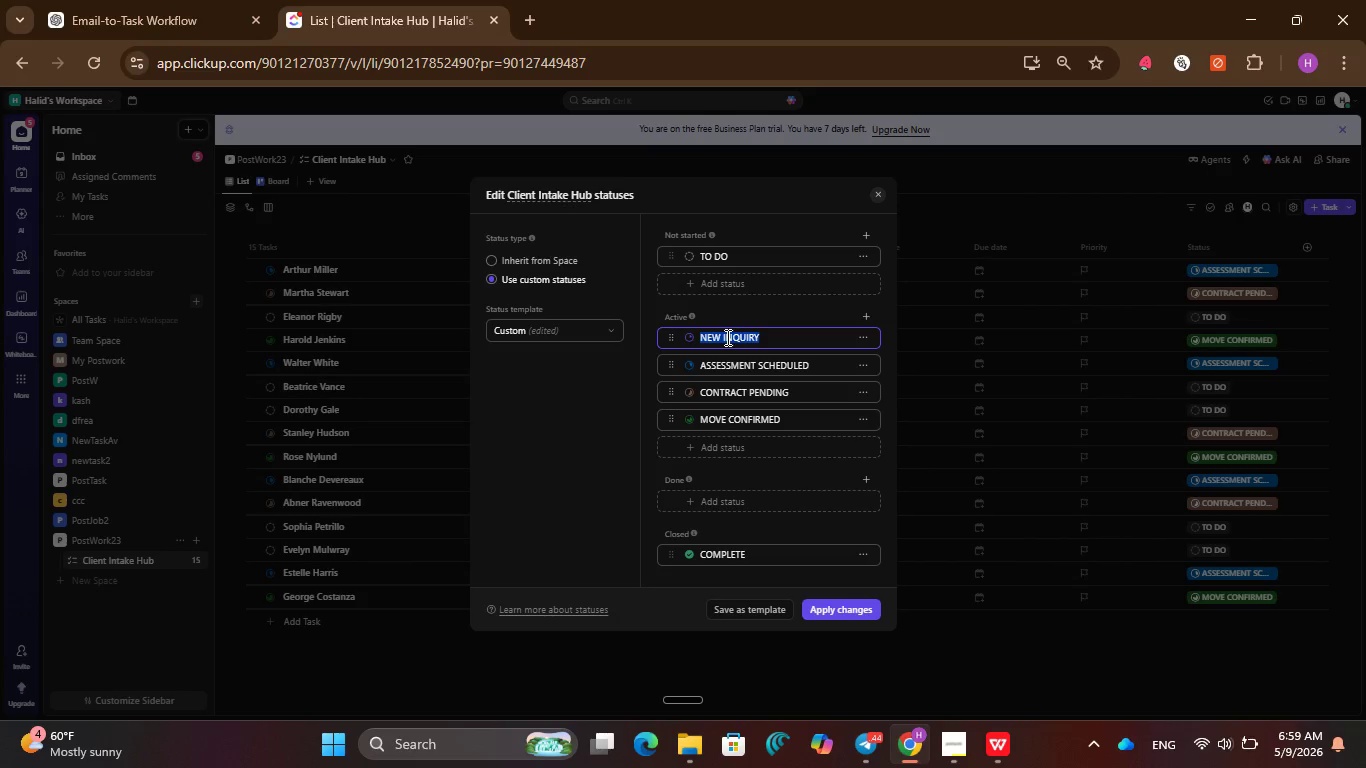 
triple_click([726, 337])
 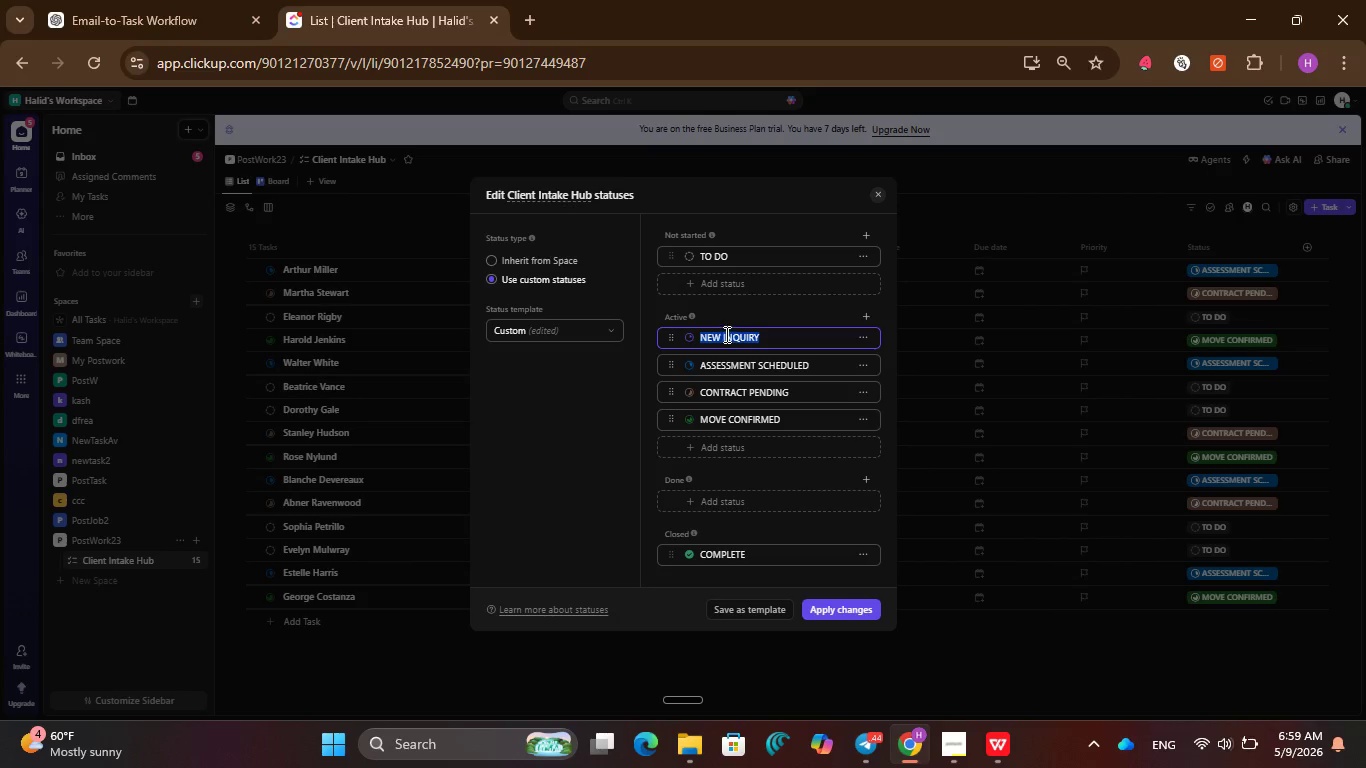 
key(Control+X)
 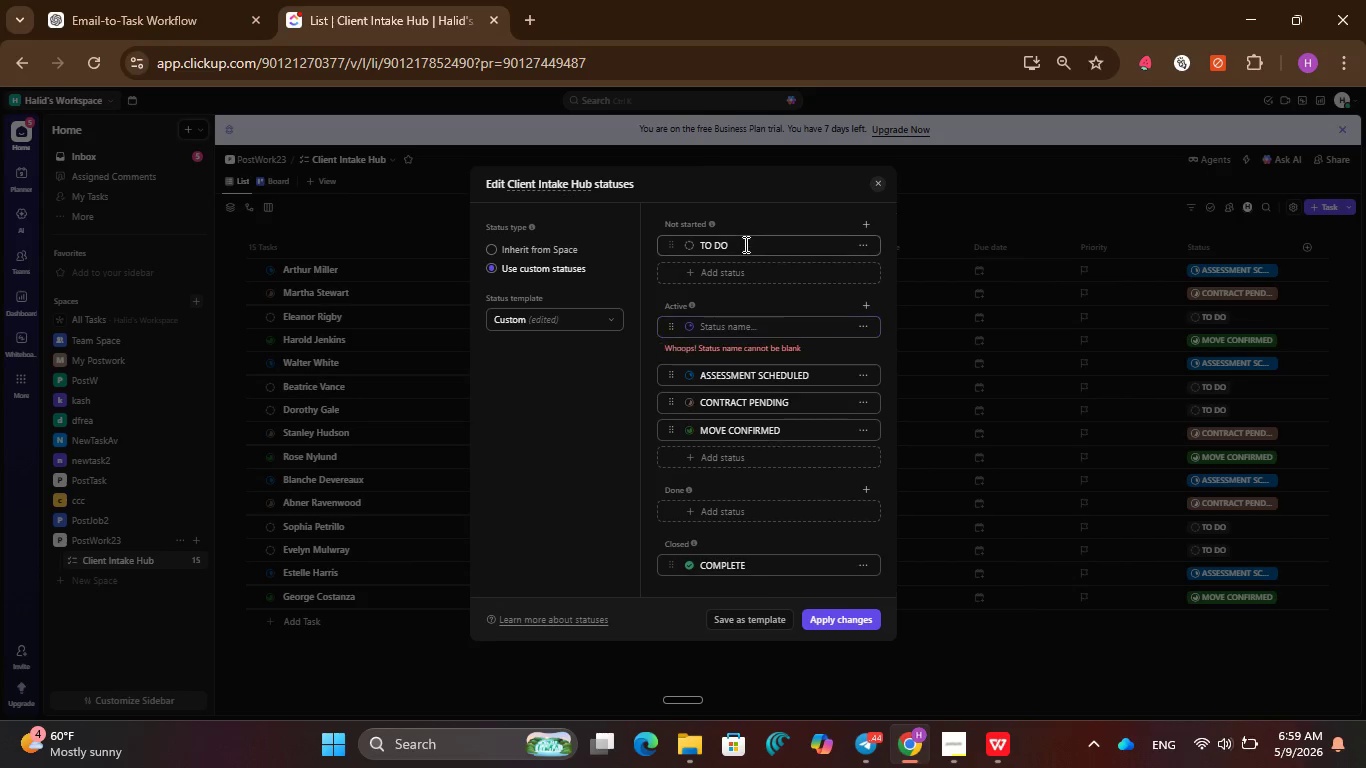 
double_click([744, 244])
 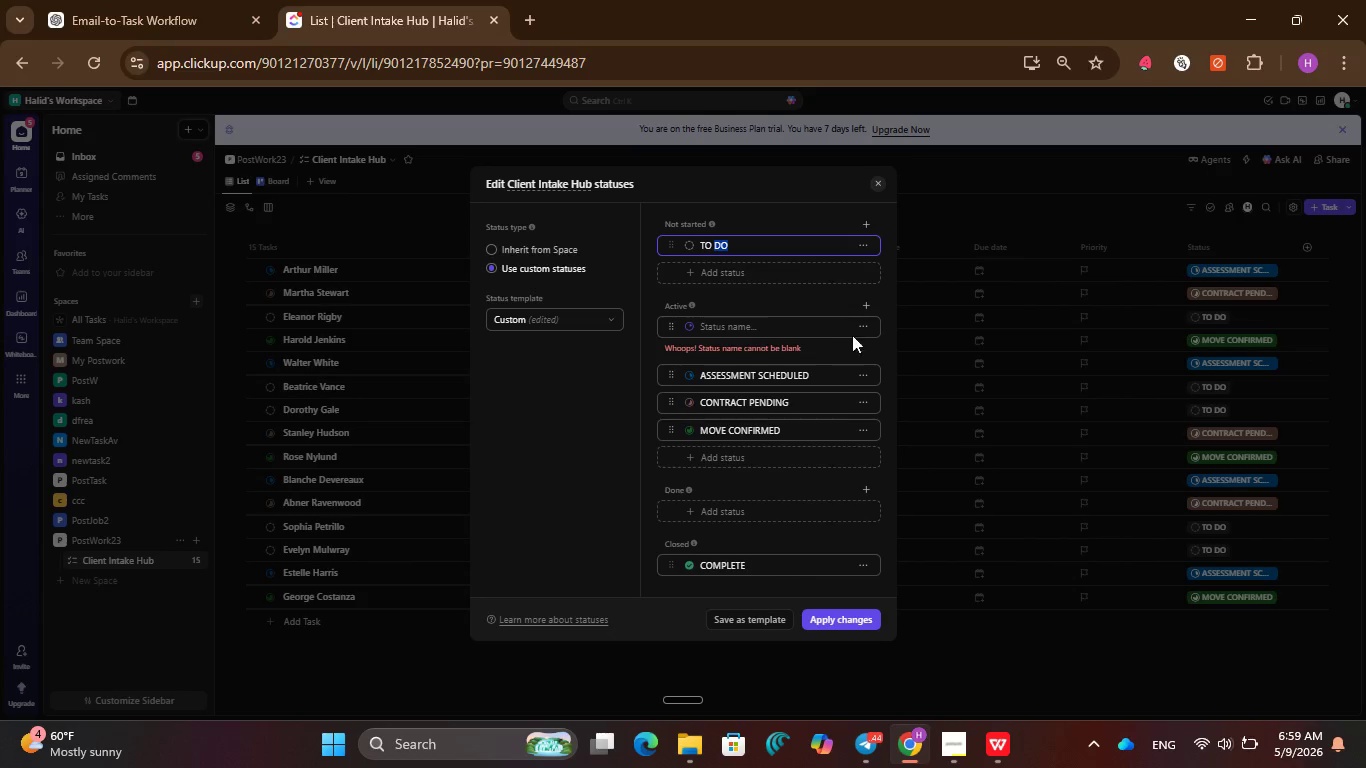 
left_click([860, 326])
 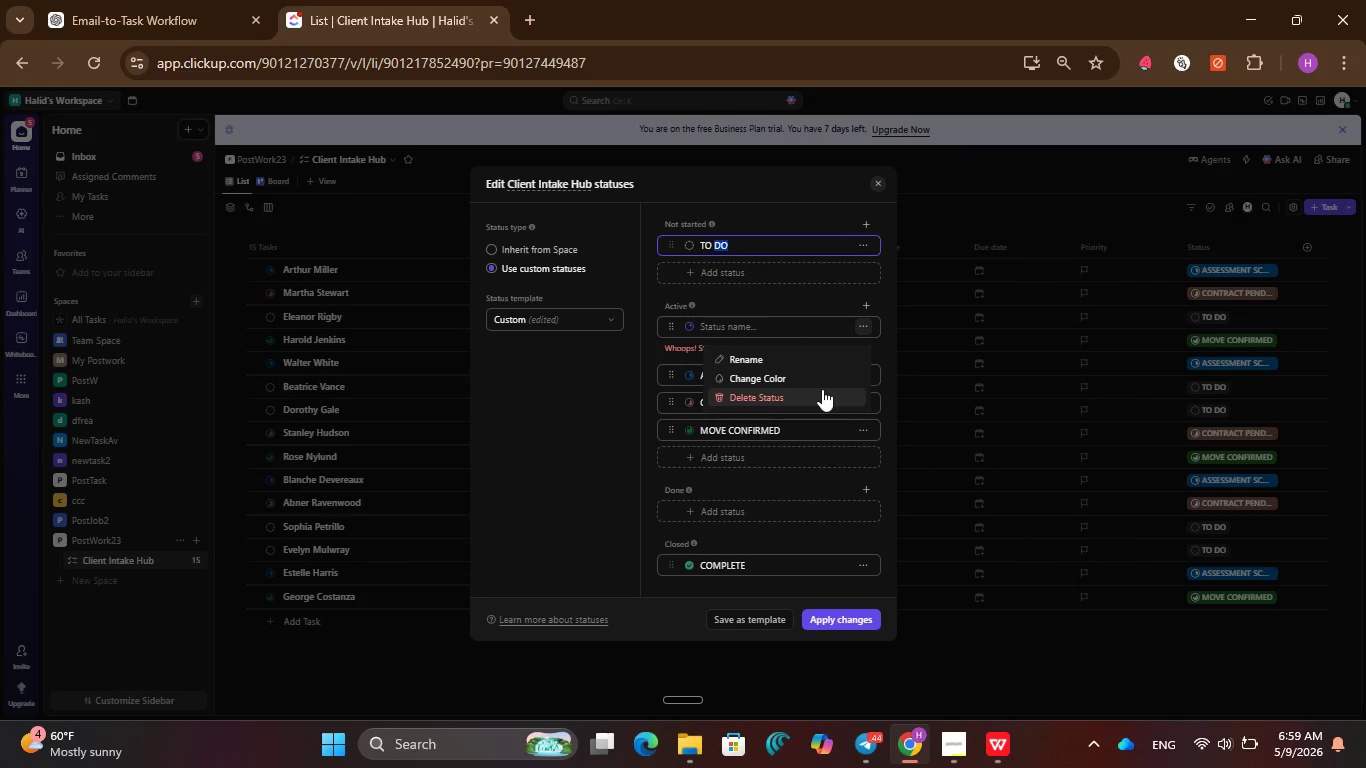 
left_click([822, 389])
 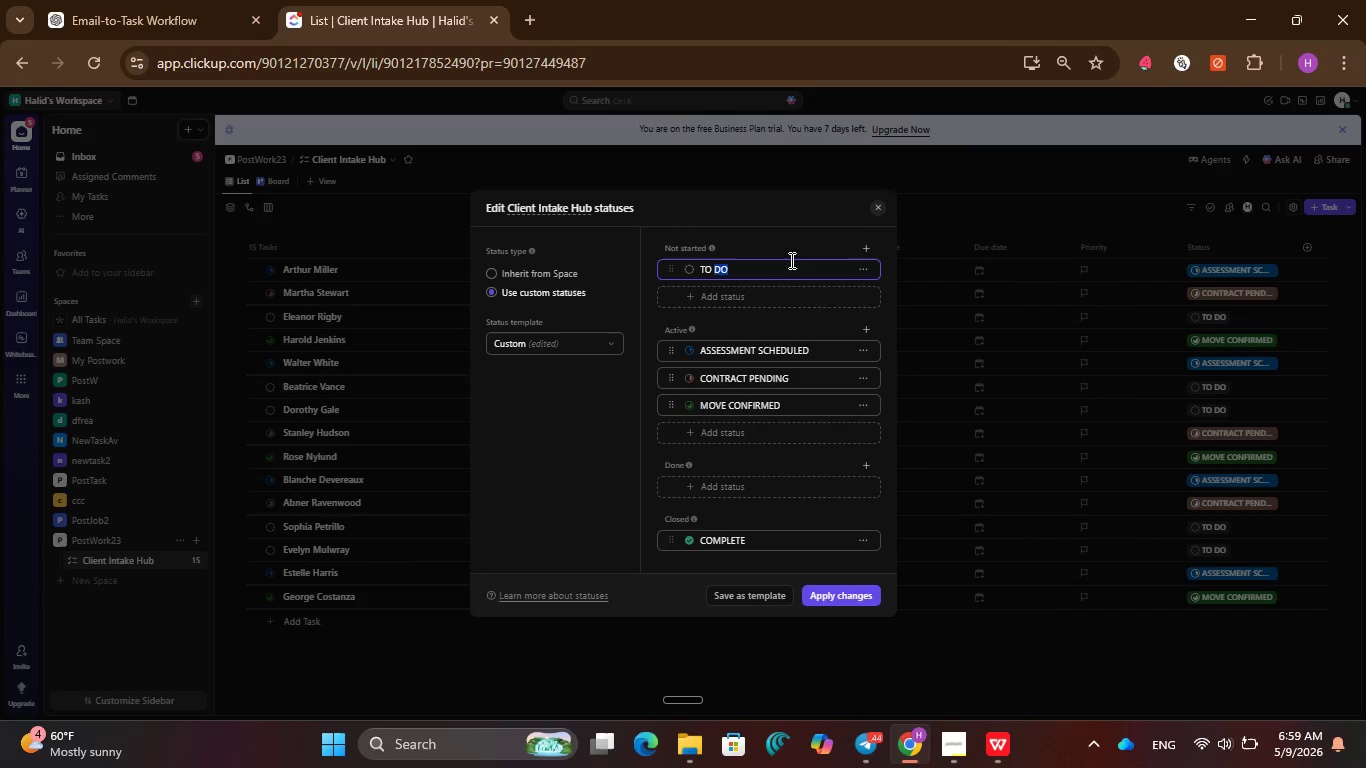 
double_click([790, 260])
 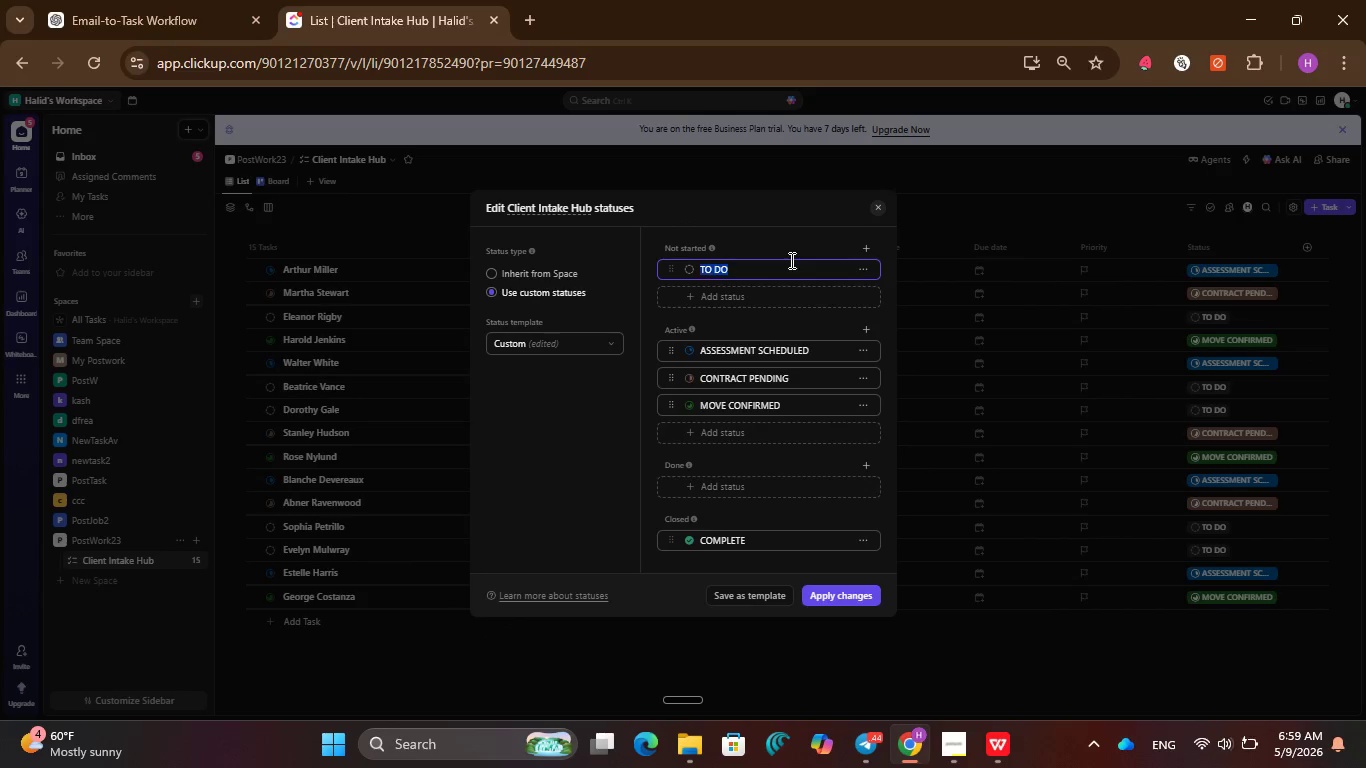 
triple_click([790, 260])
 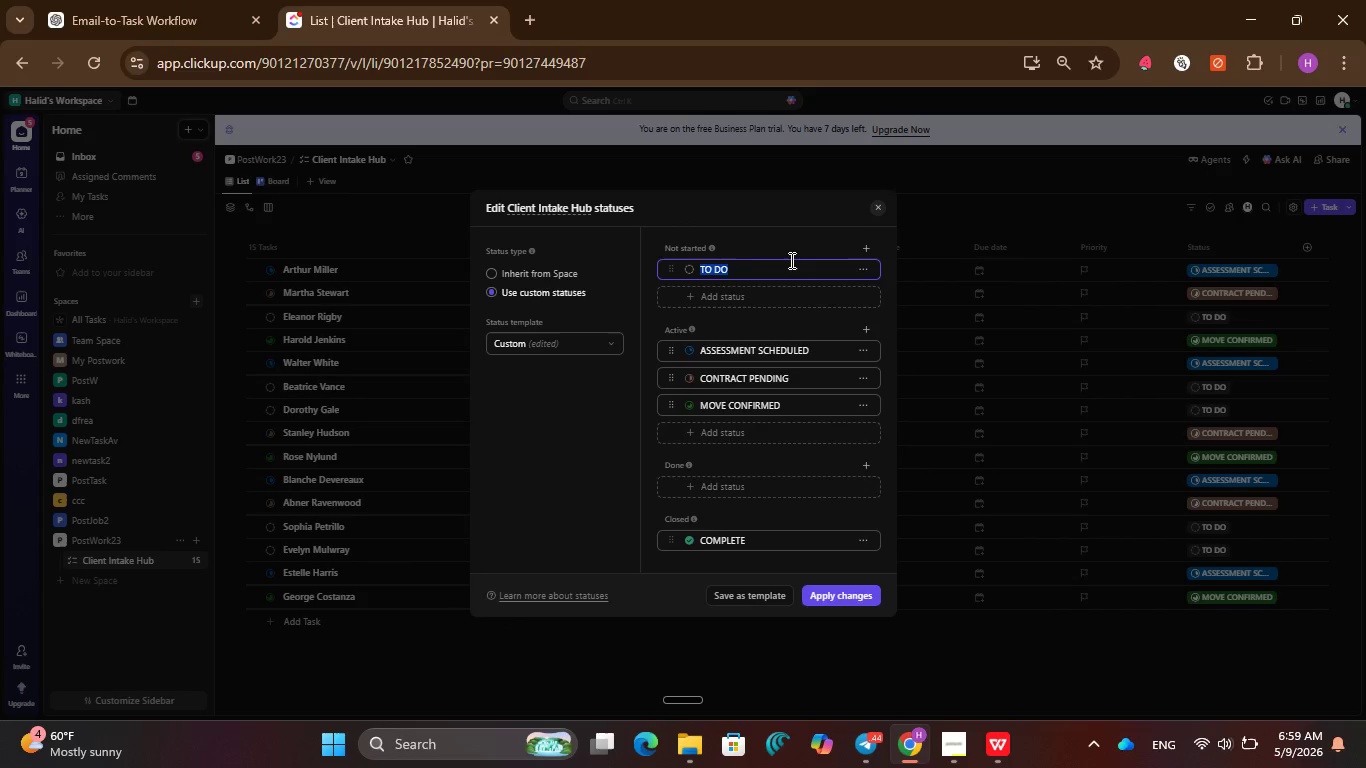 
key(Backspace)
 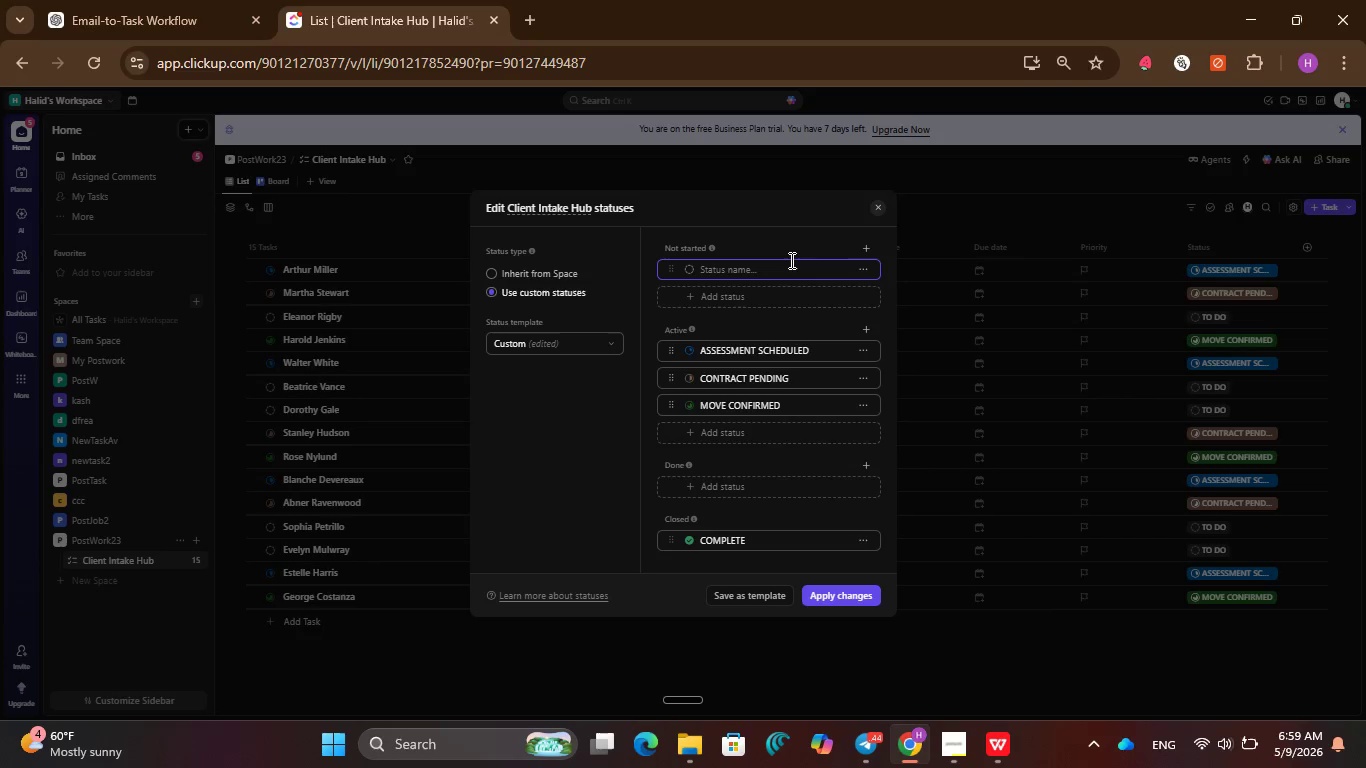 
key(Control+V)
 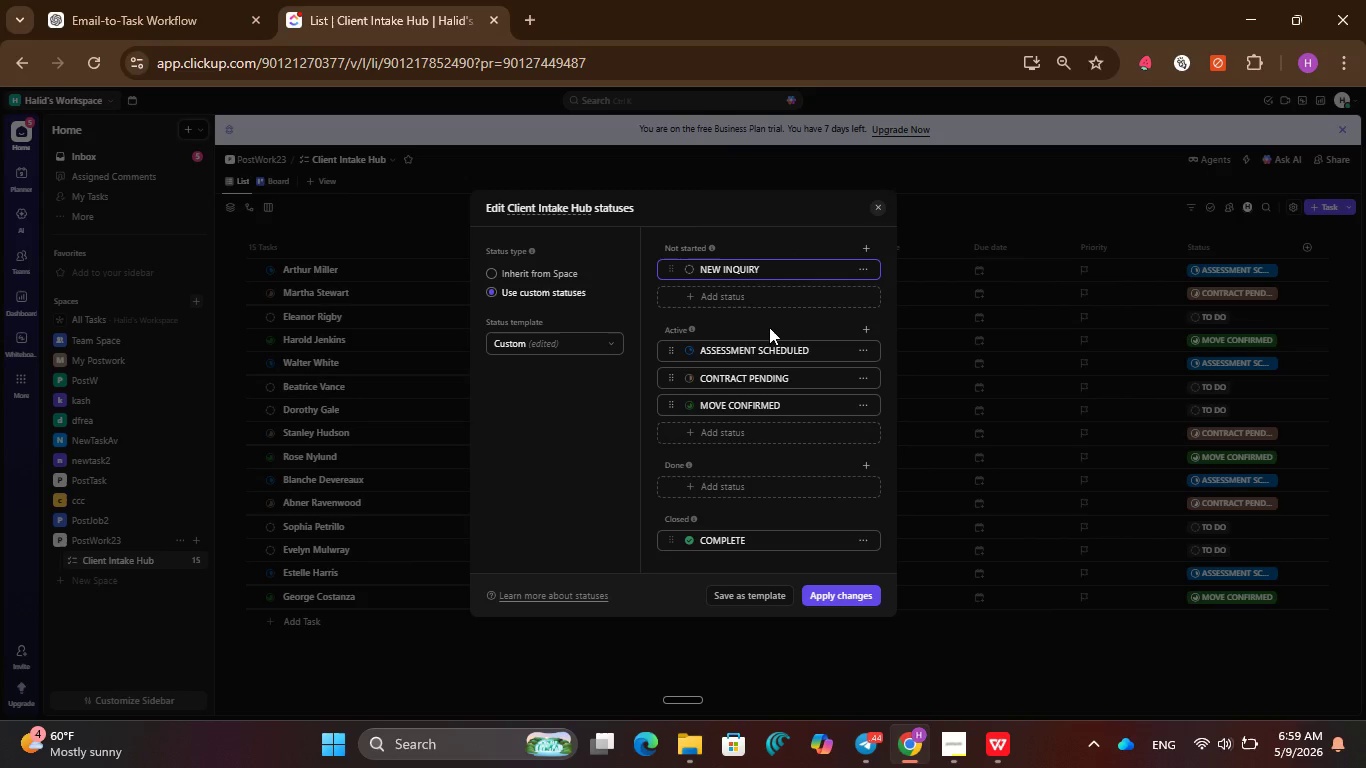 
left_click([769, 325])
 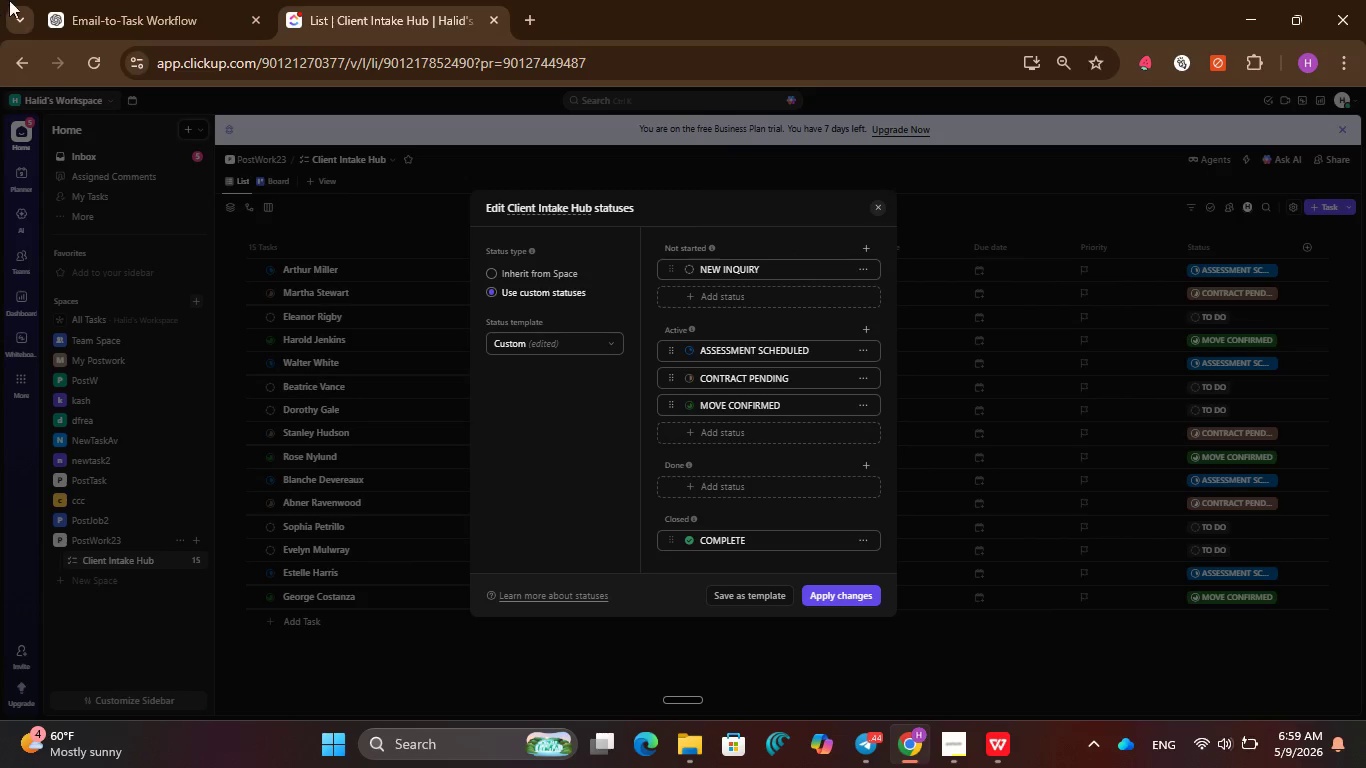 
left_click([122, 0])
 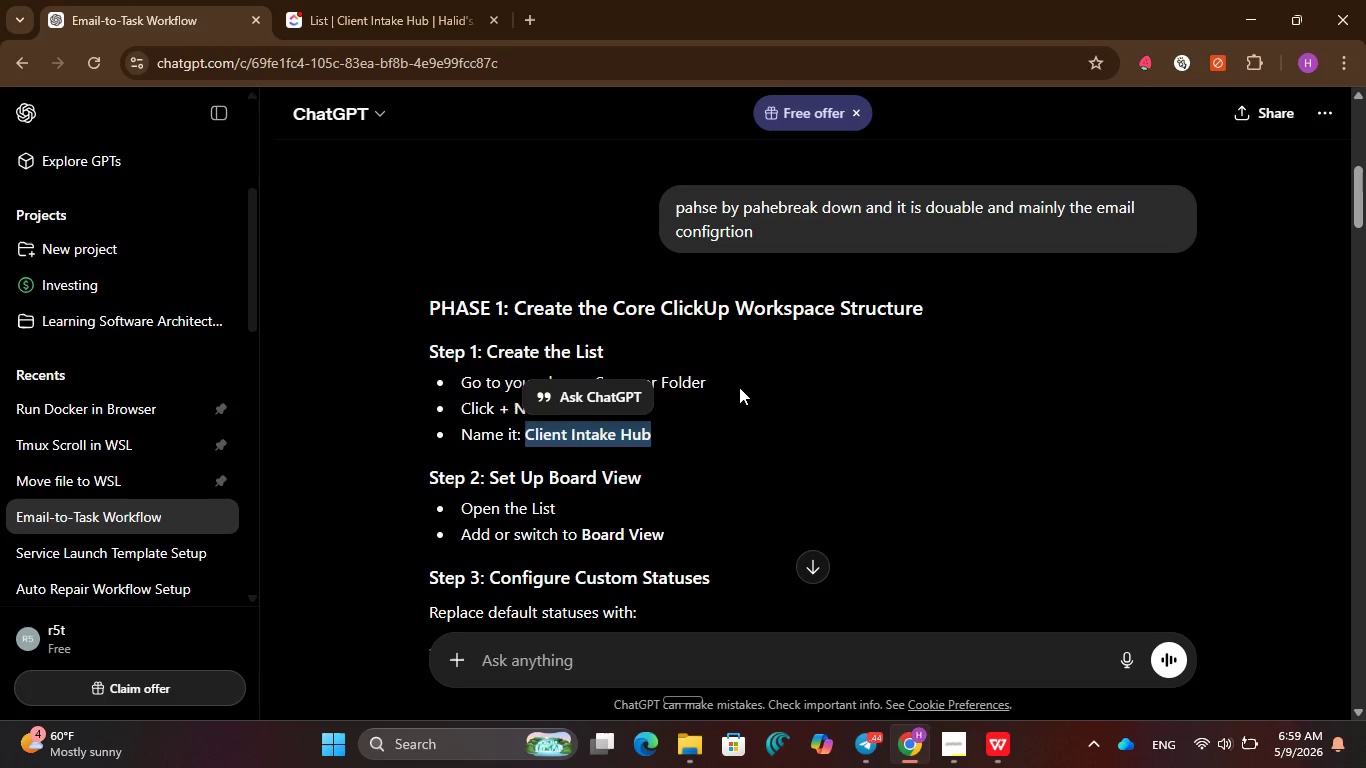 
left_click([740, 386])
 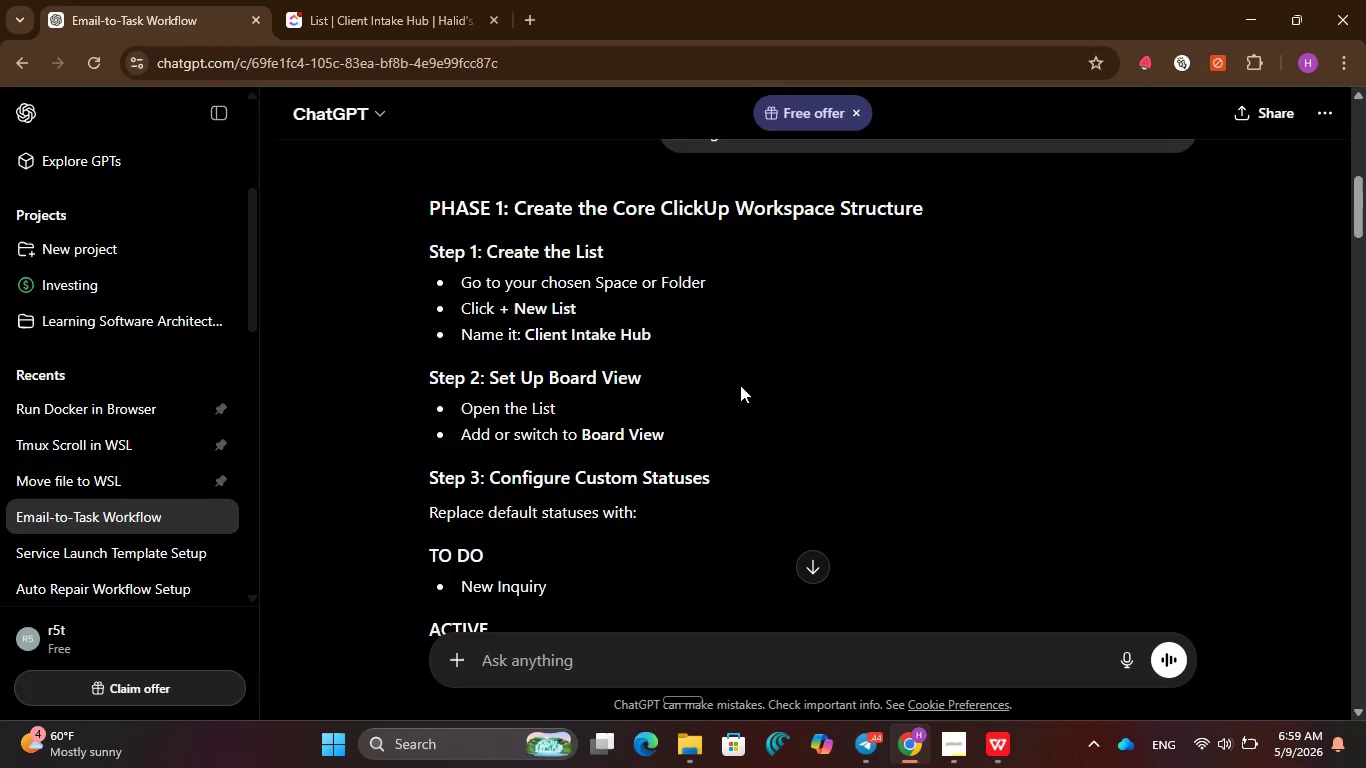 
scroll: coordinate [740, 380], scroll_direction: down, amount: 4.0
 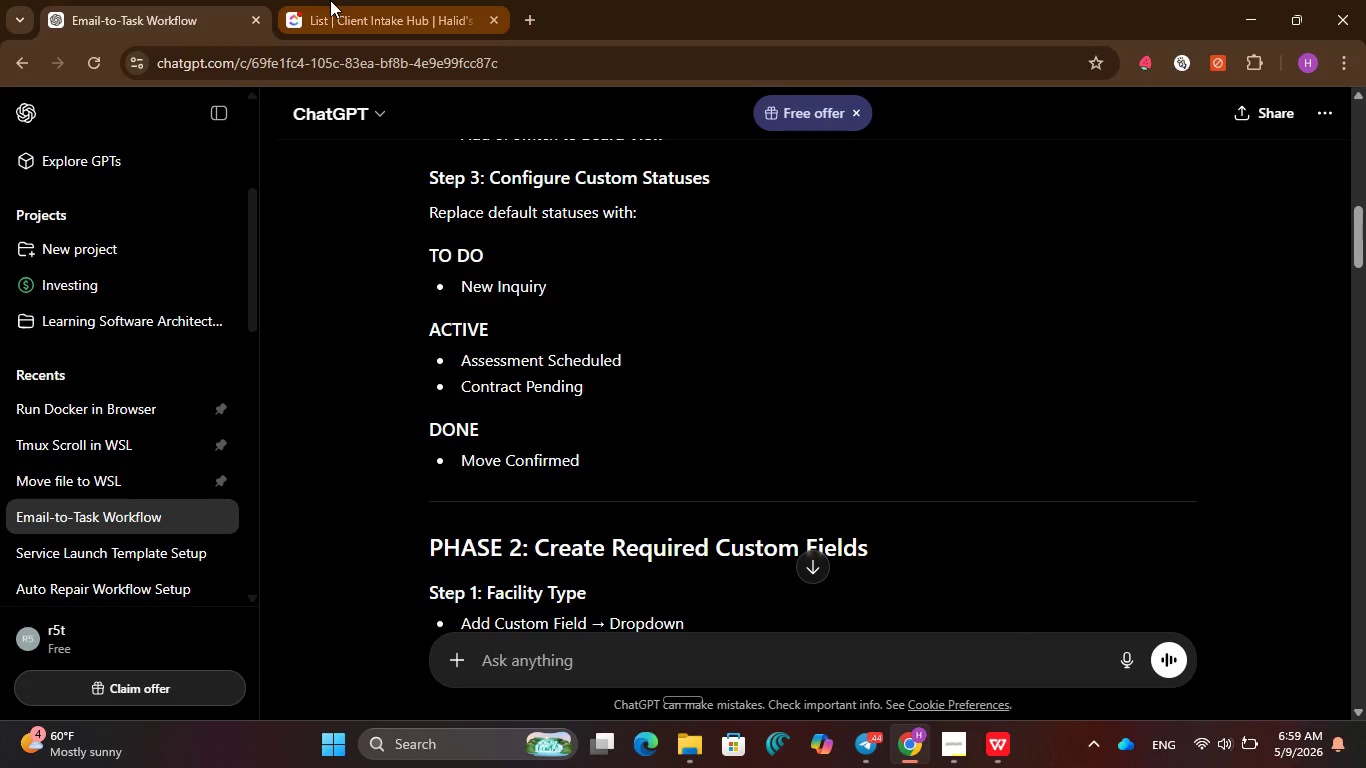 
left_click([330, 0])
 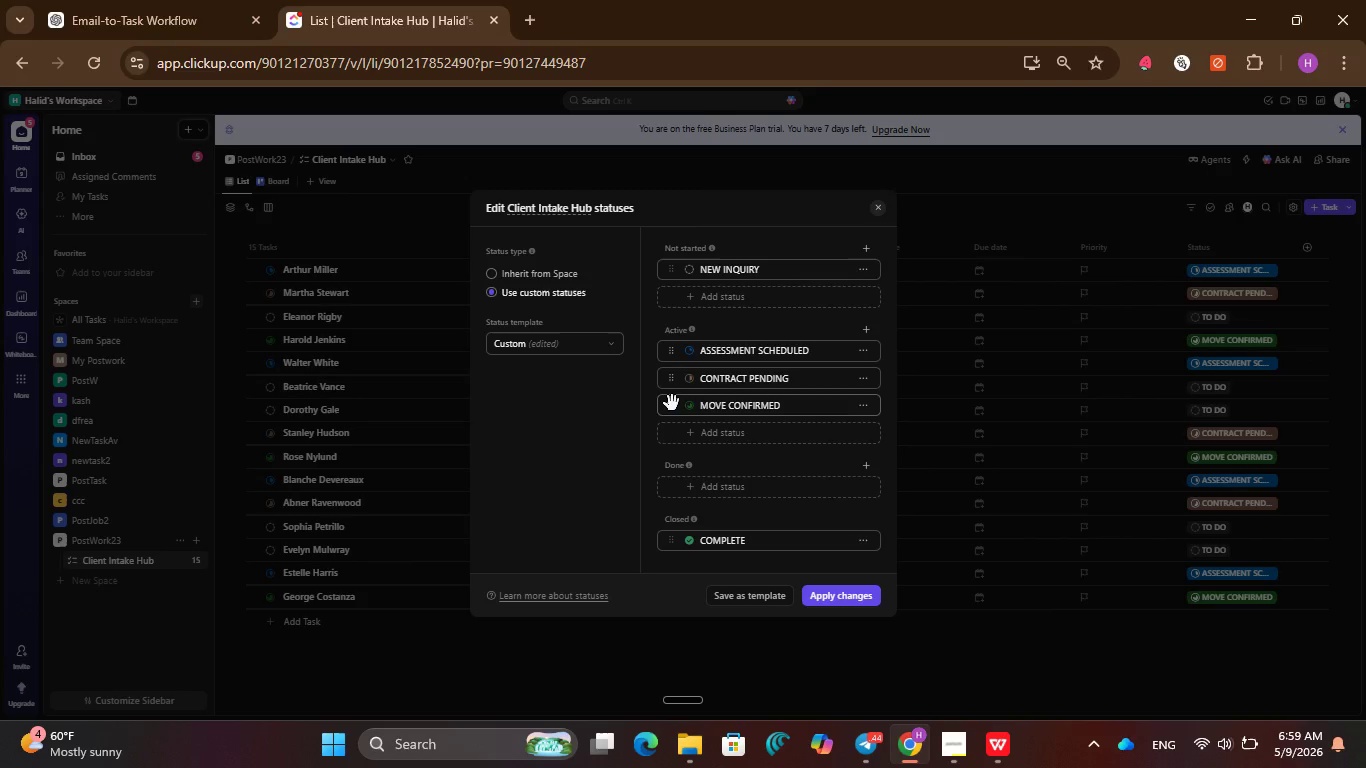 
left_click_drag(start_coordinate=[672, 404], to_coordinate=[668, 489])
 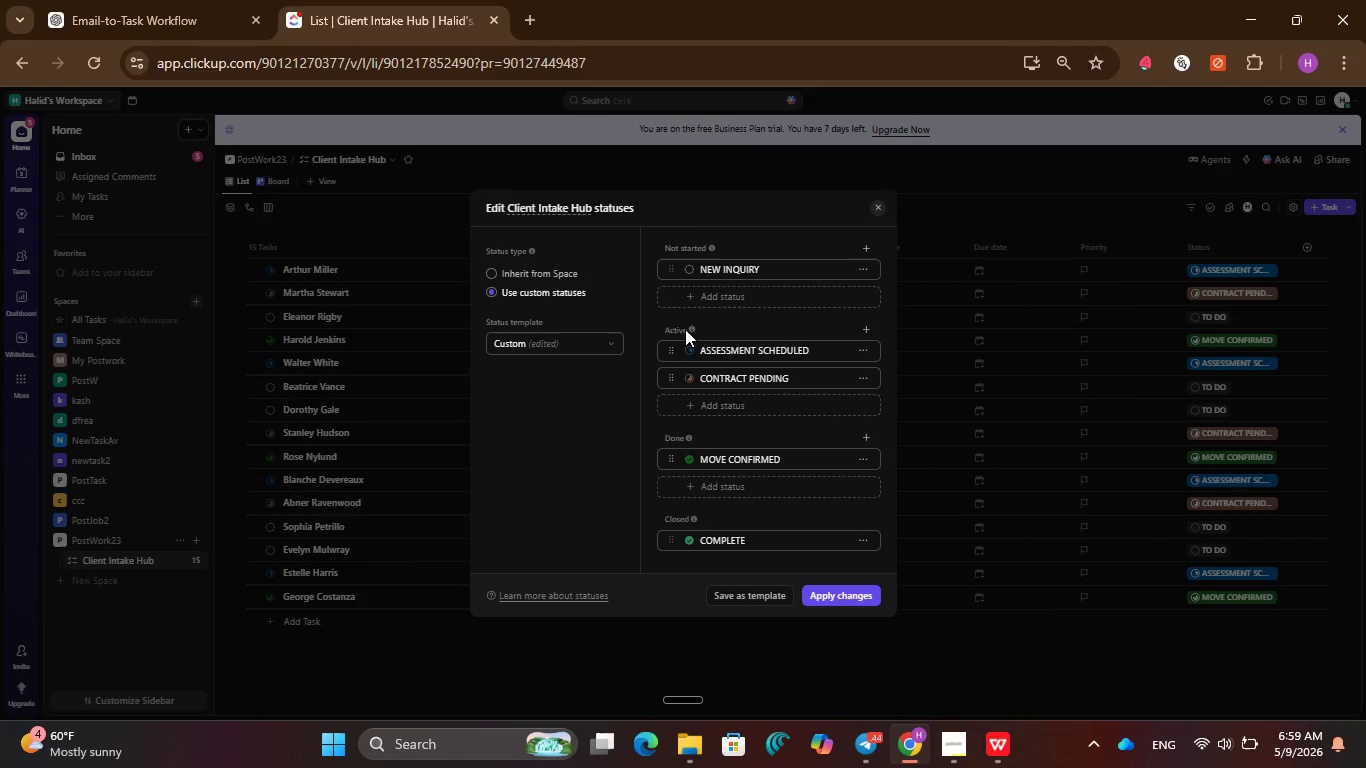 
left_click([687, 267])
 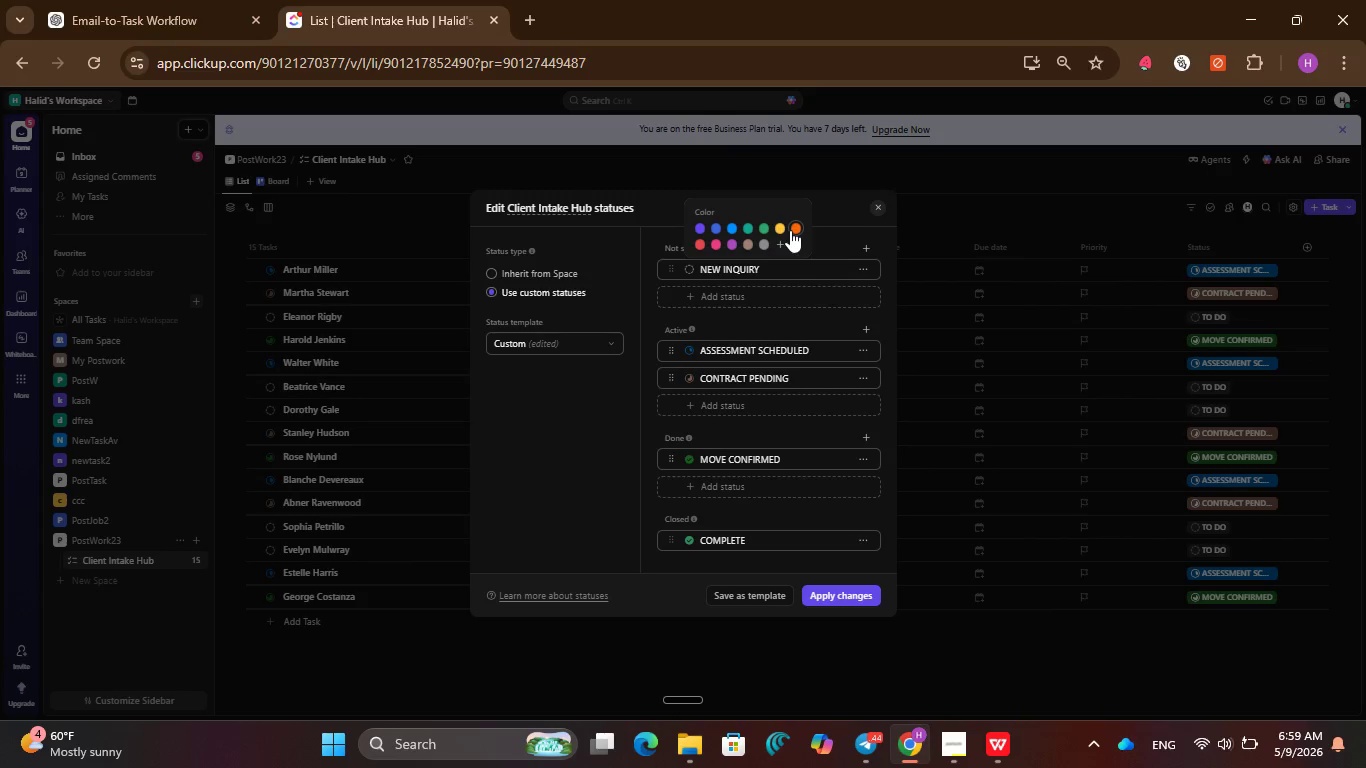 
left_click([792, 231])
 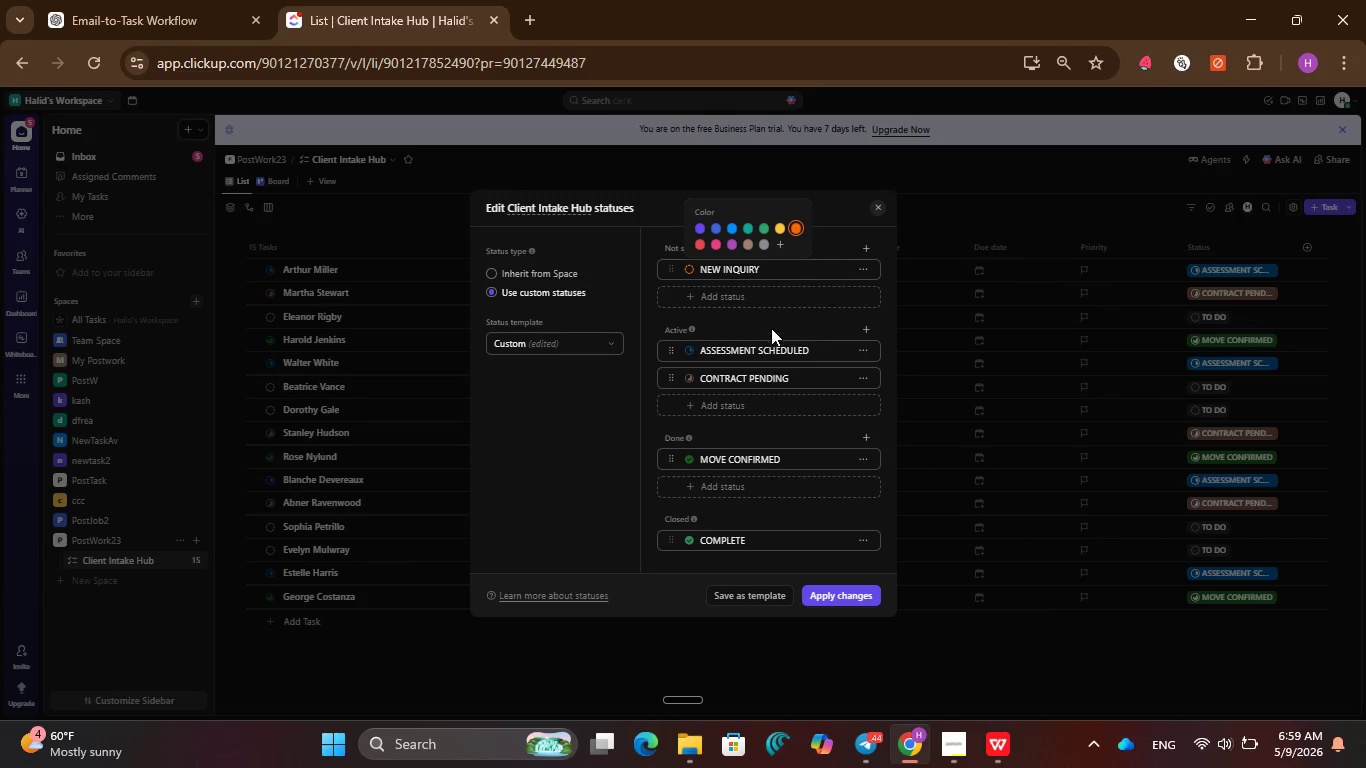 
left_click([771, 325])
 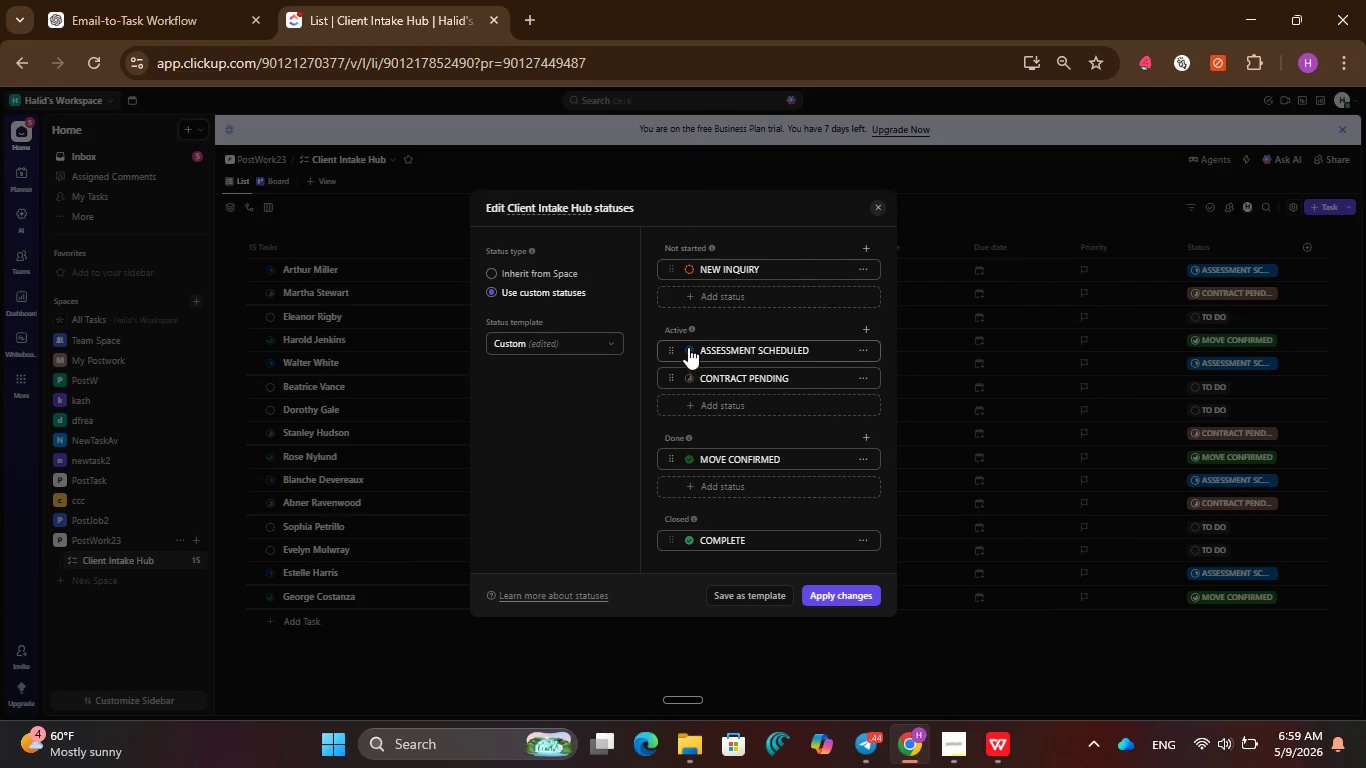 
left_click([687, 346])
 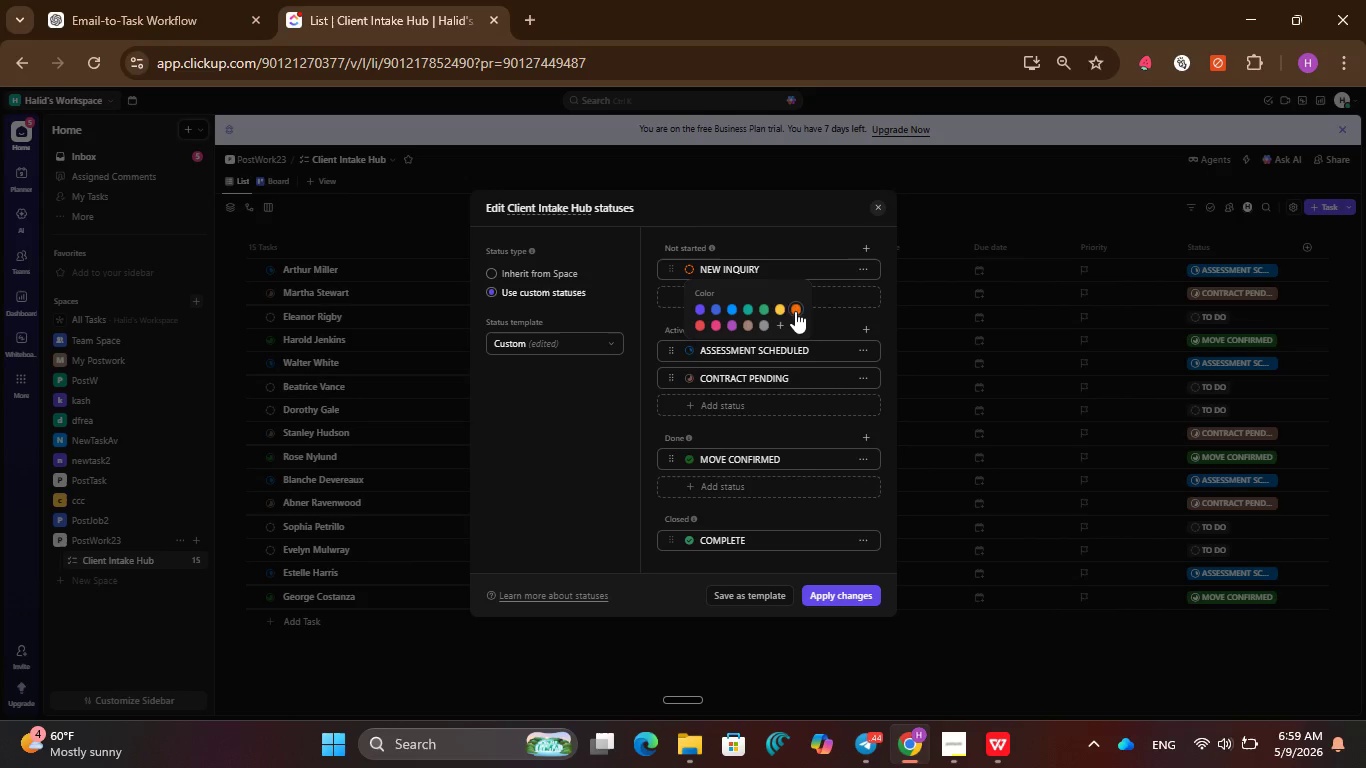 
left_click([783, 311])
 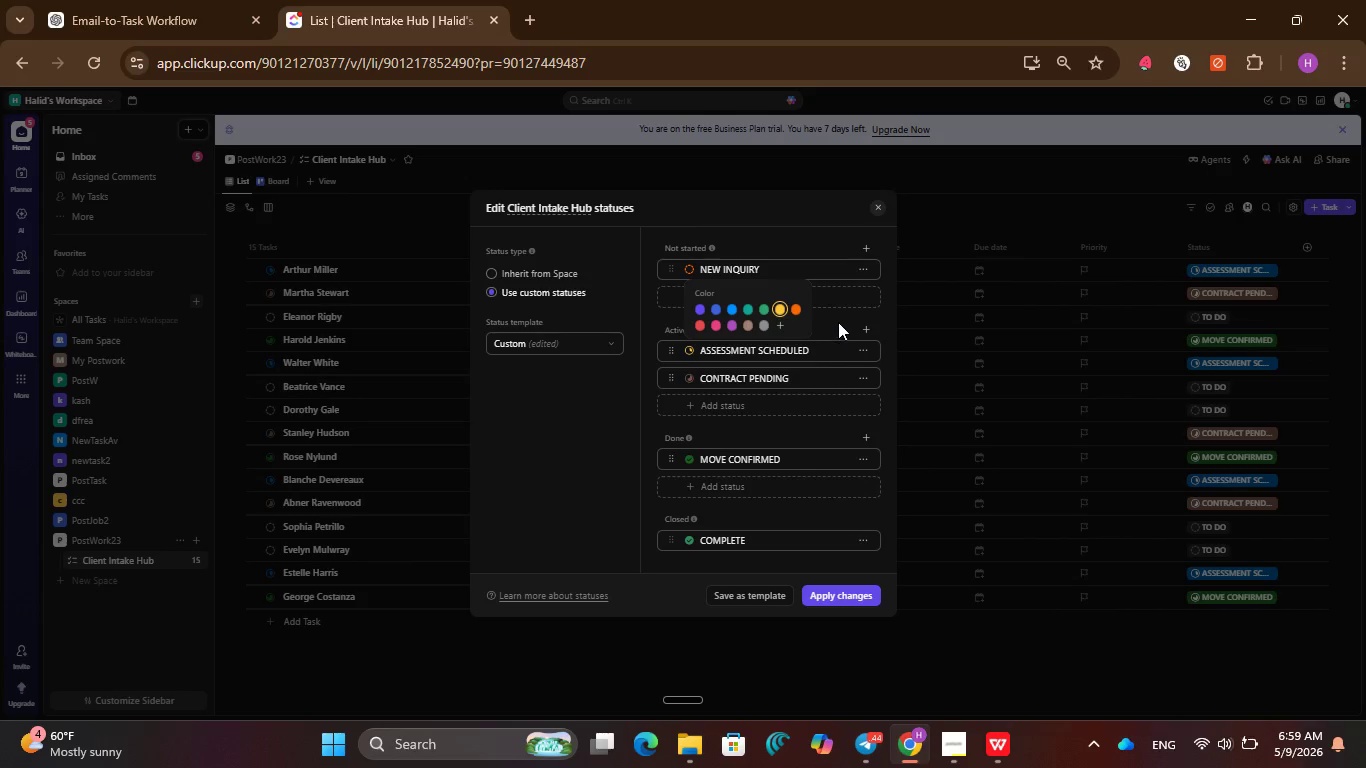 
left_click([839, 322])
 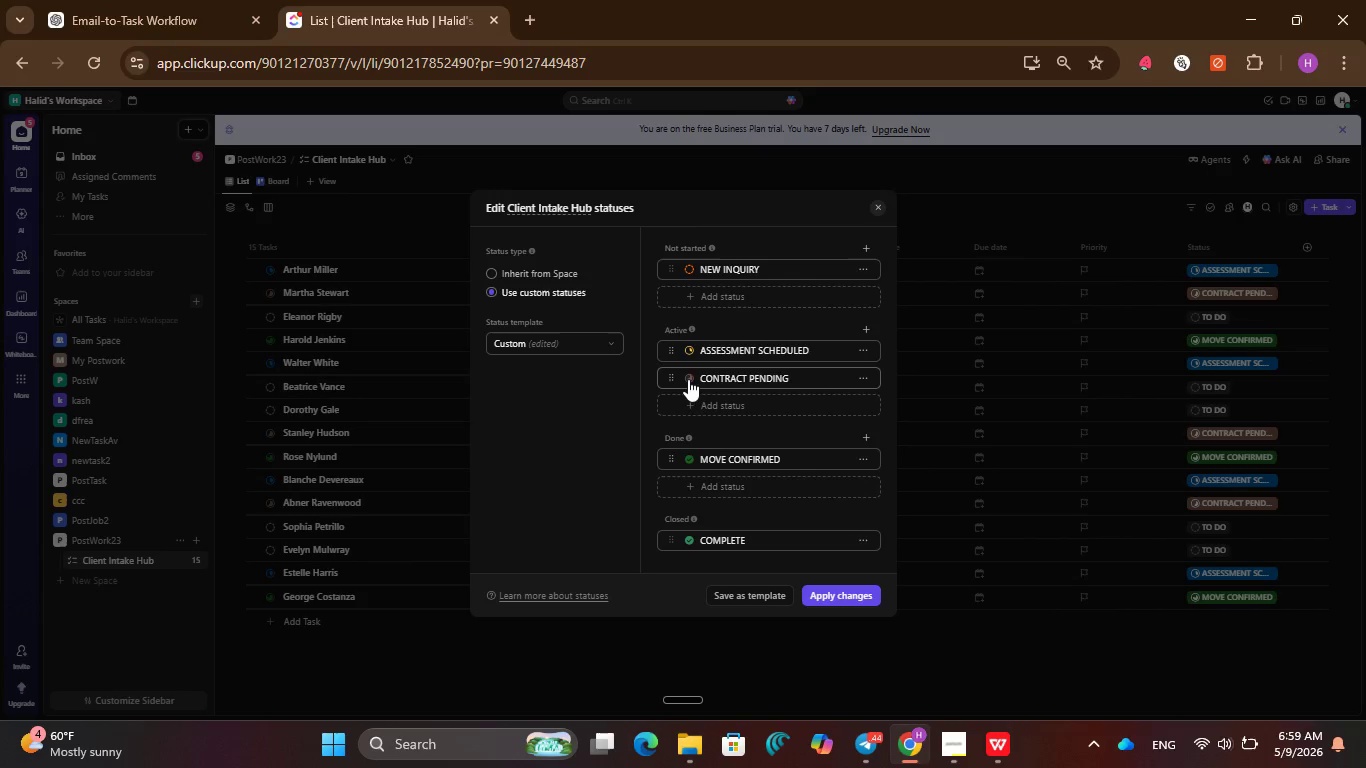 
left_click([689, 377])
 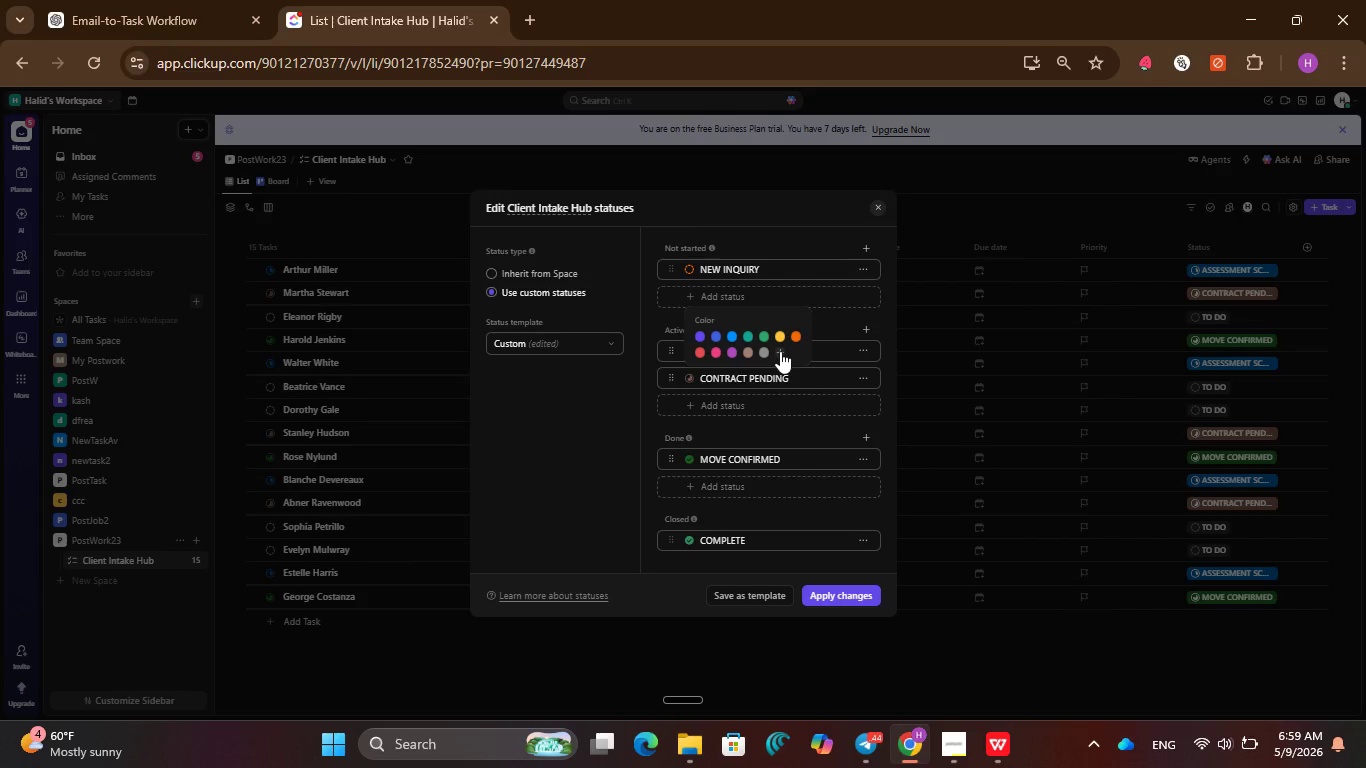 
scroll: coordinate [778, 347], scroll_direction: down, amount: 2.0
 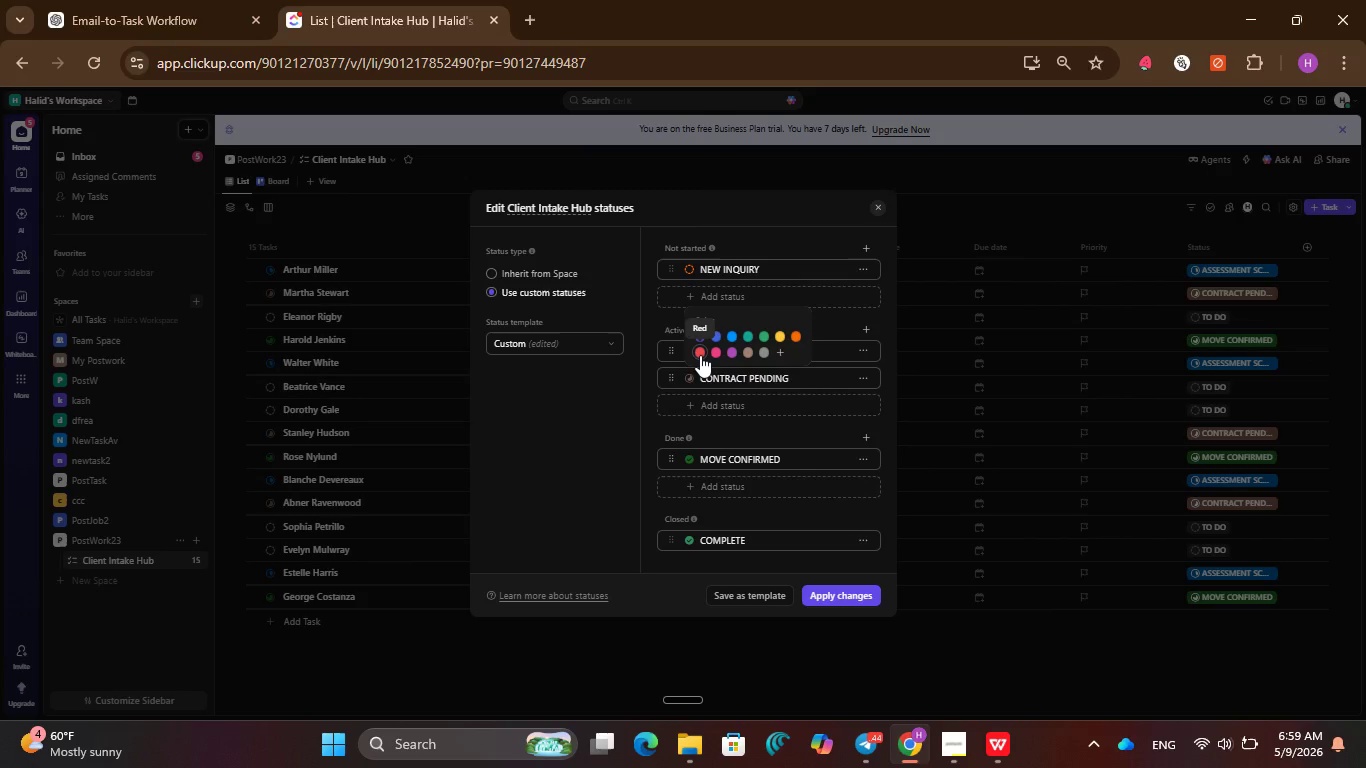 
wait(9.33)
 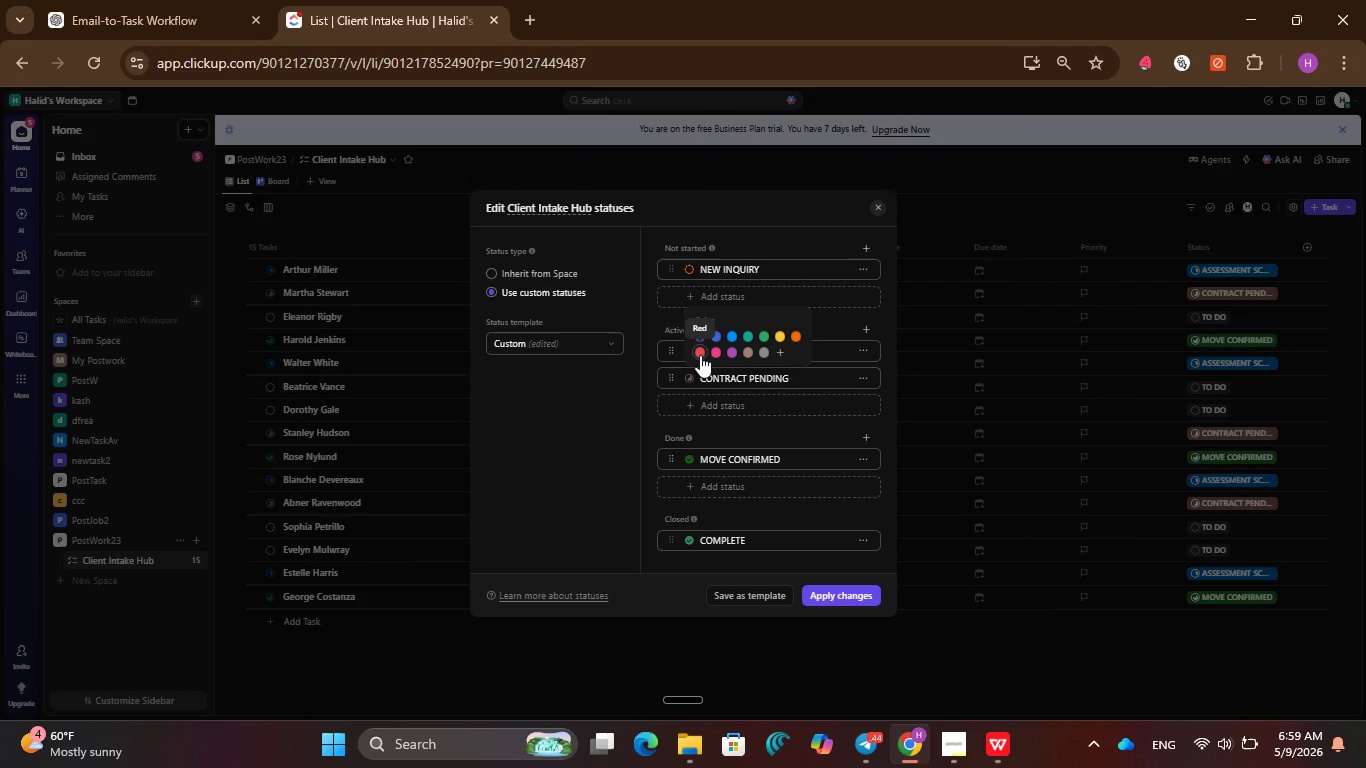 
left_click([722, 336])
 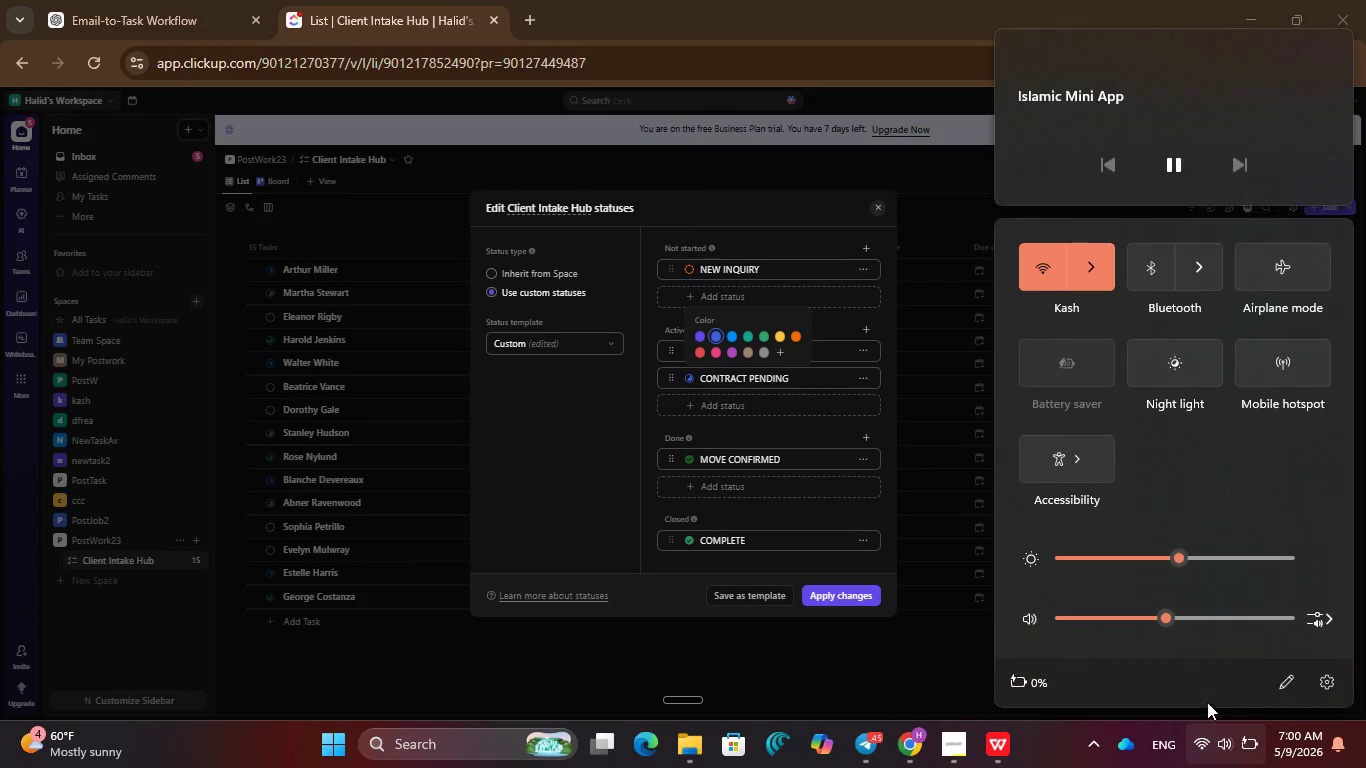 
left_click([1034, 620])
 